 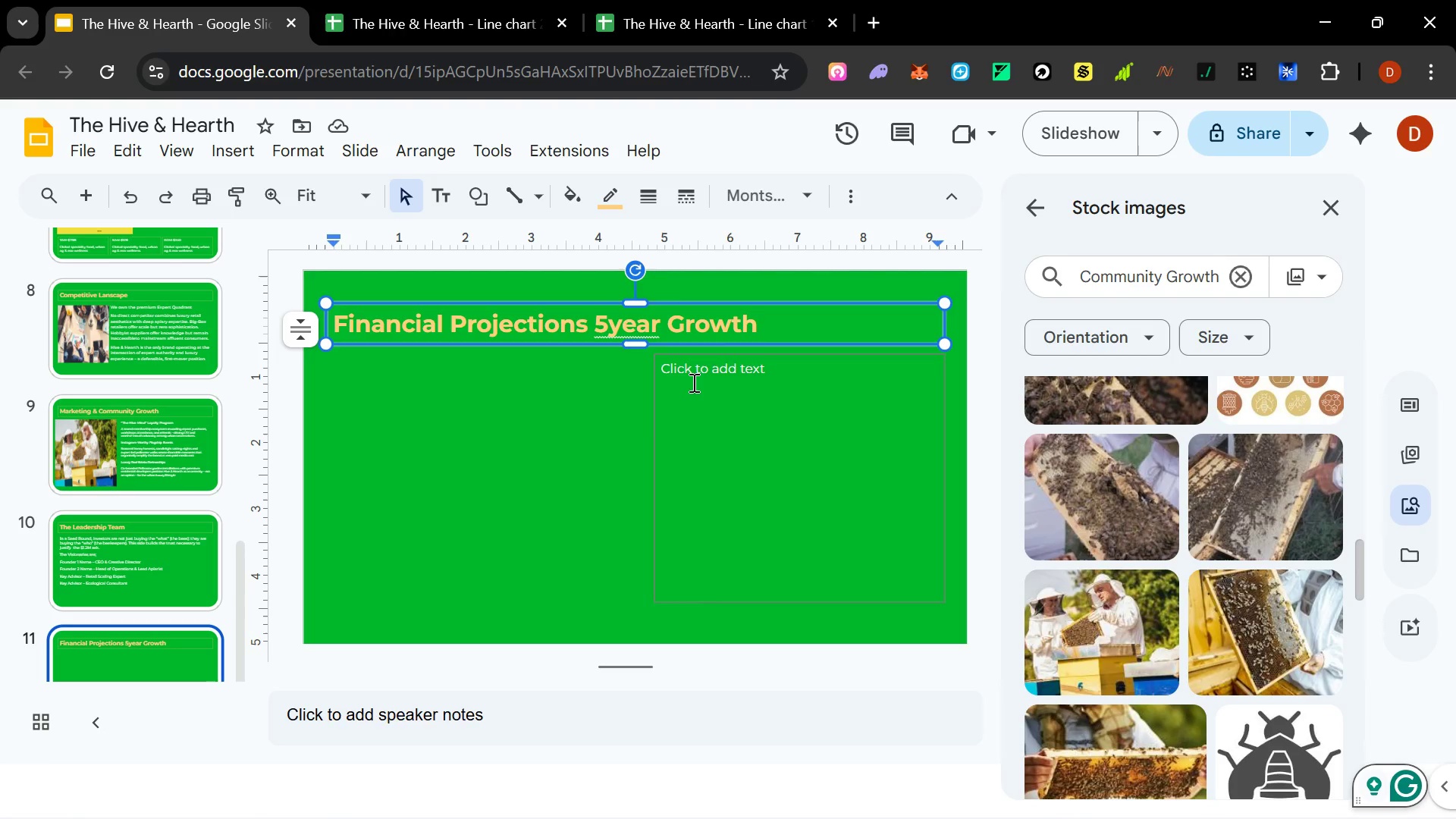 
type(Fron On)
key(Backspace)
key(Backspace)
key(Backspace)
key(Backspace)
type(m One Flagship to Five)
 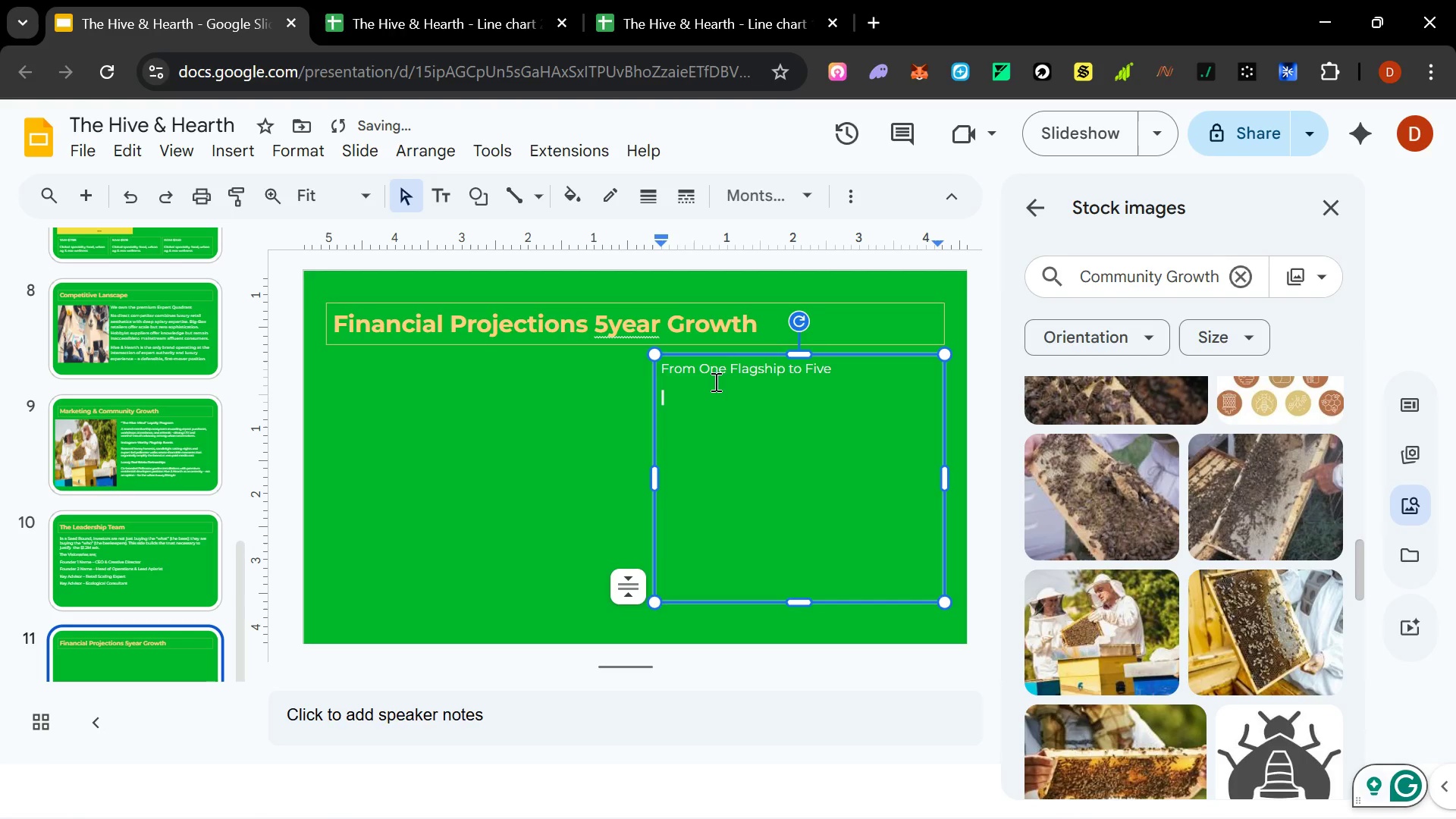 
 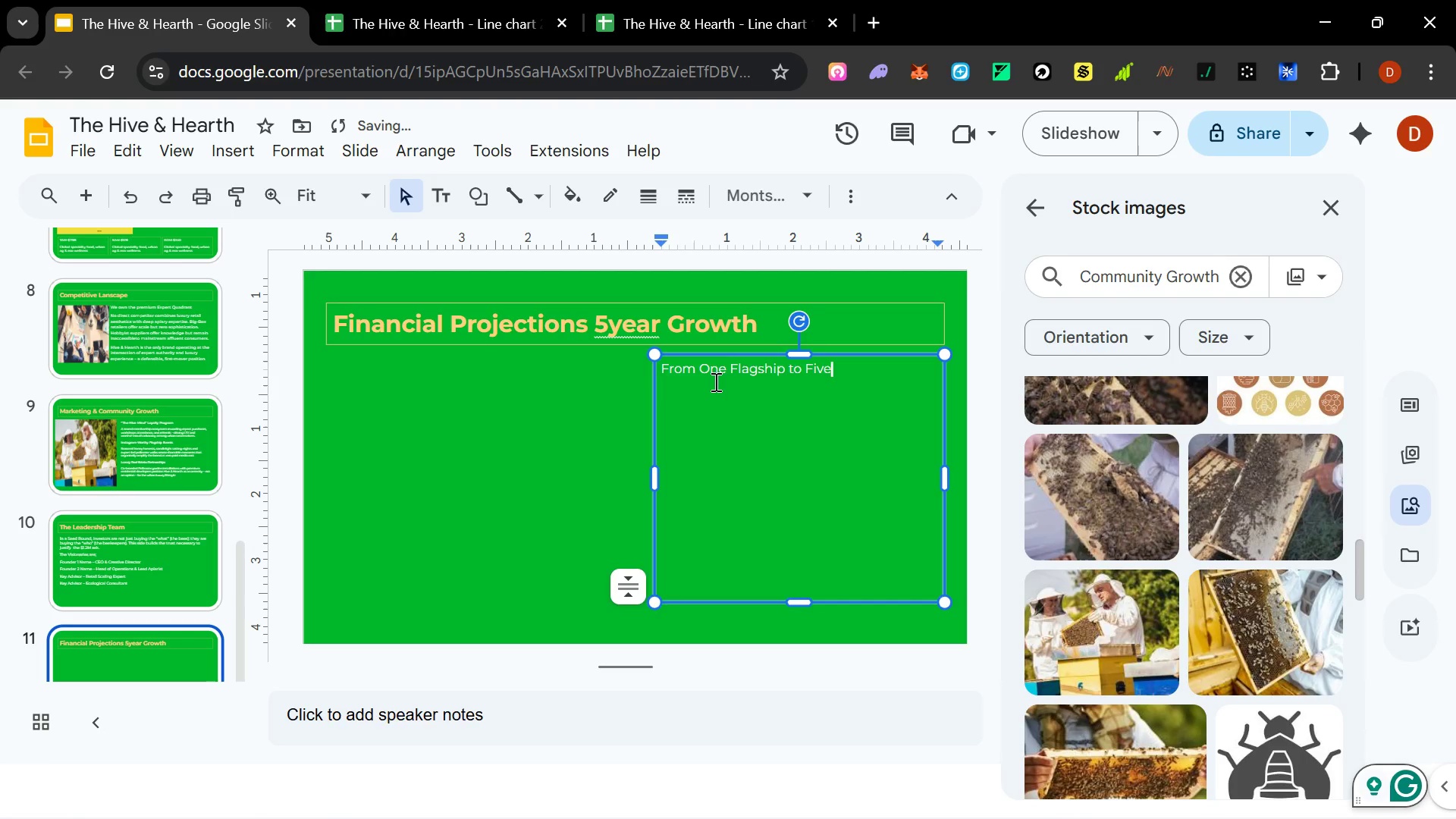 
key(Enter)
 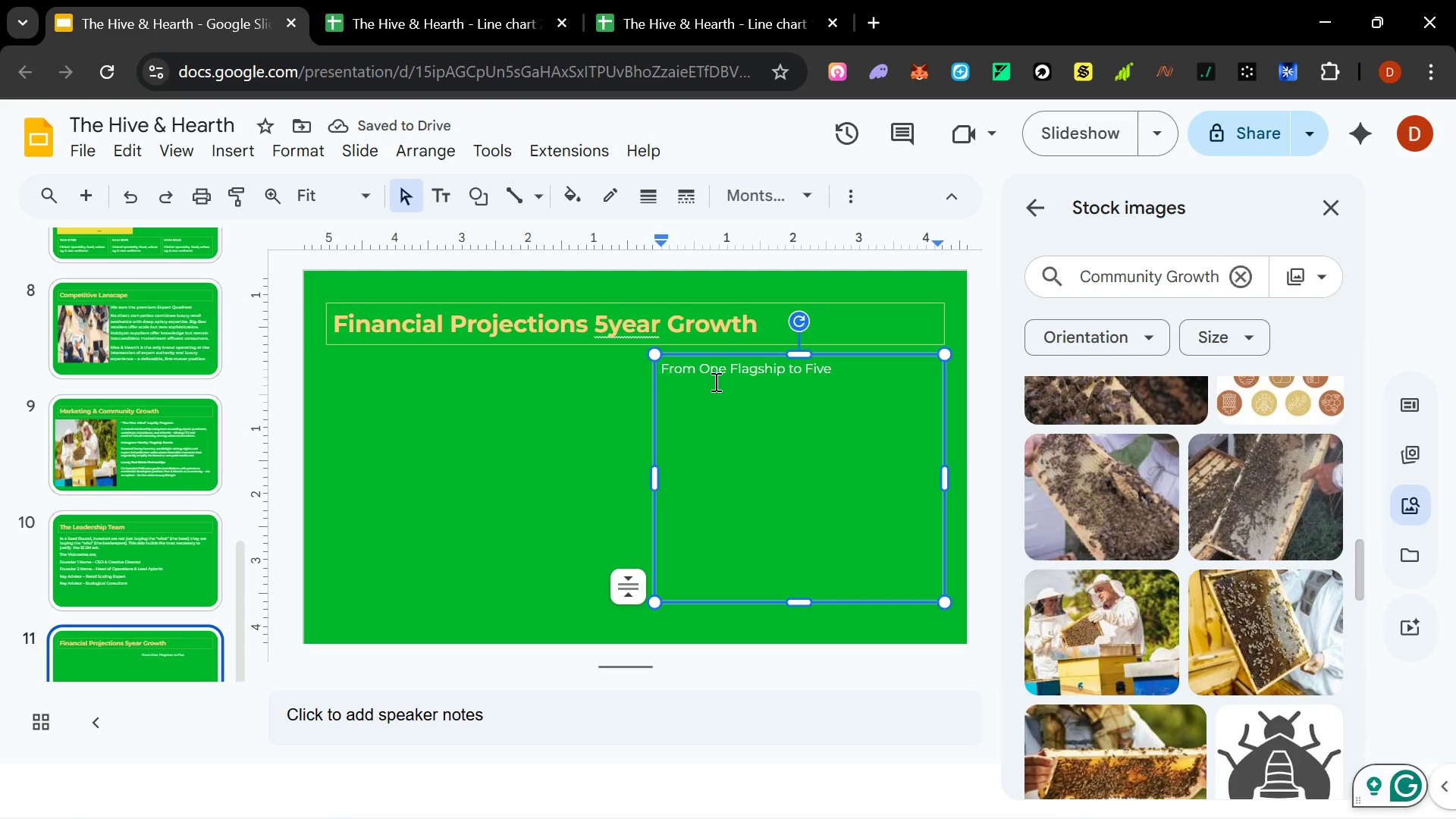 
wait(5.19)
 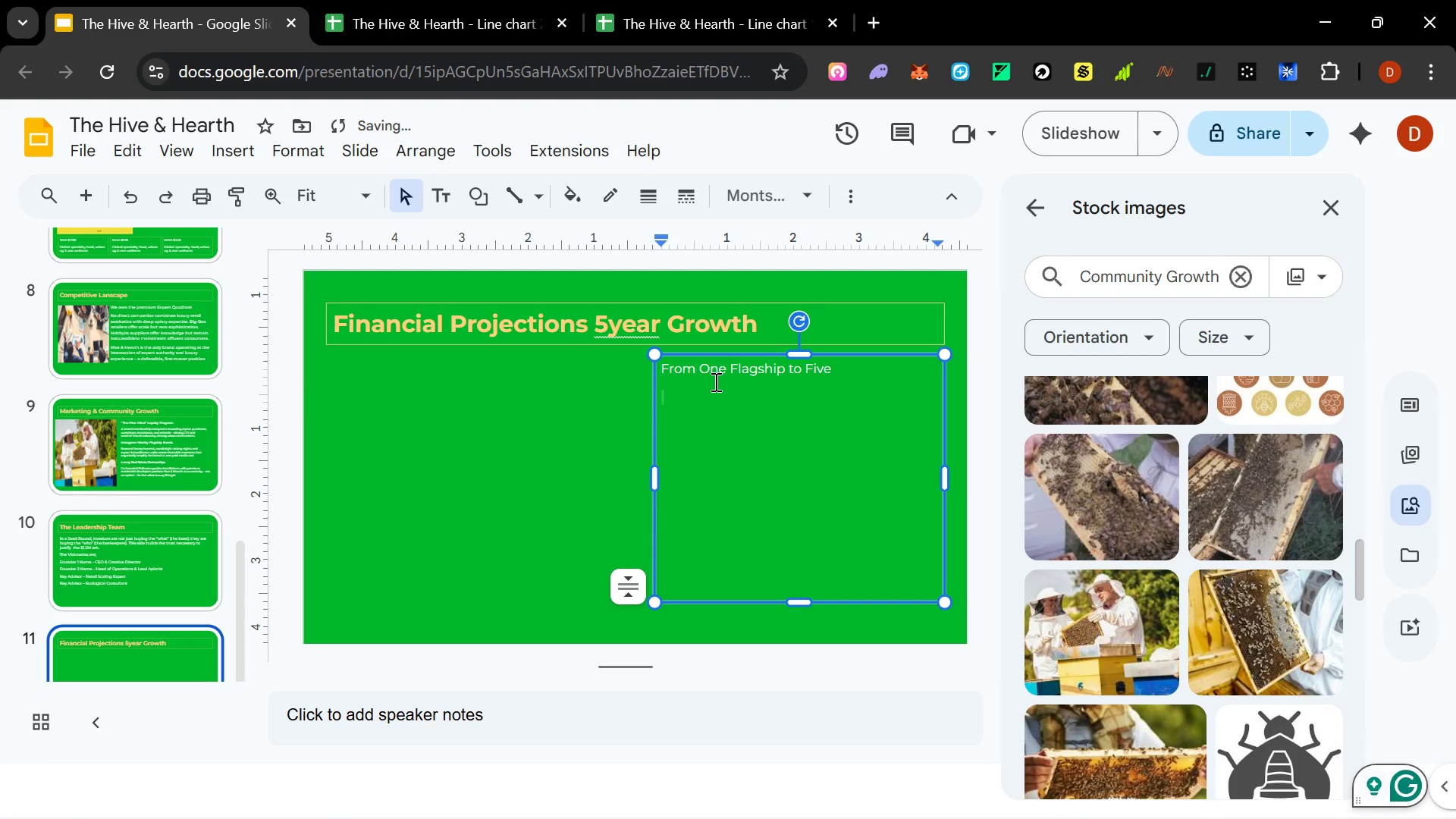 
type(Scalinf )
key(Backspace)
key(Backspace)
type(g)
 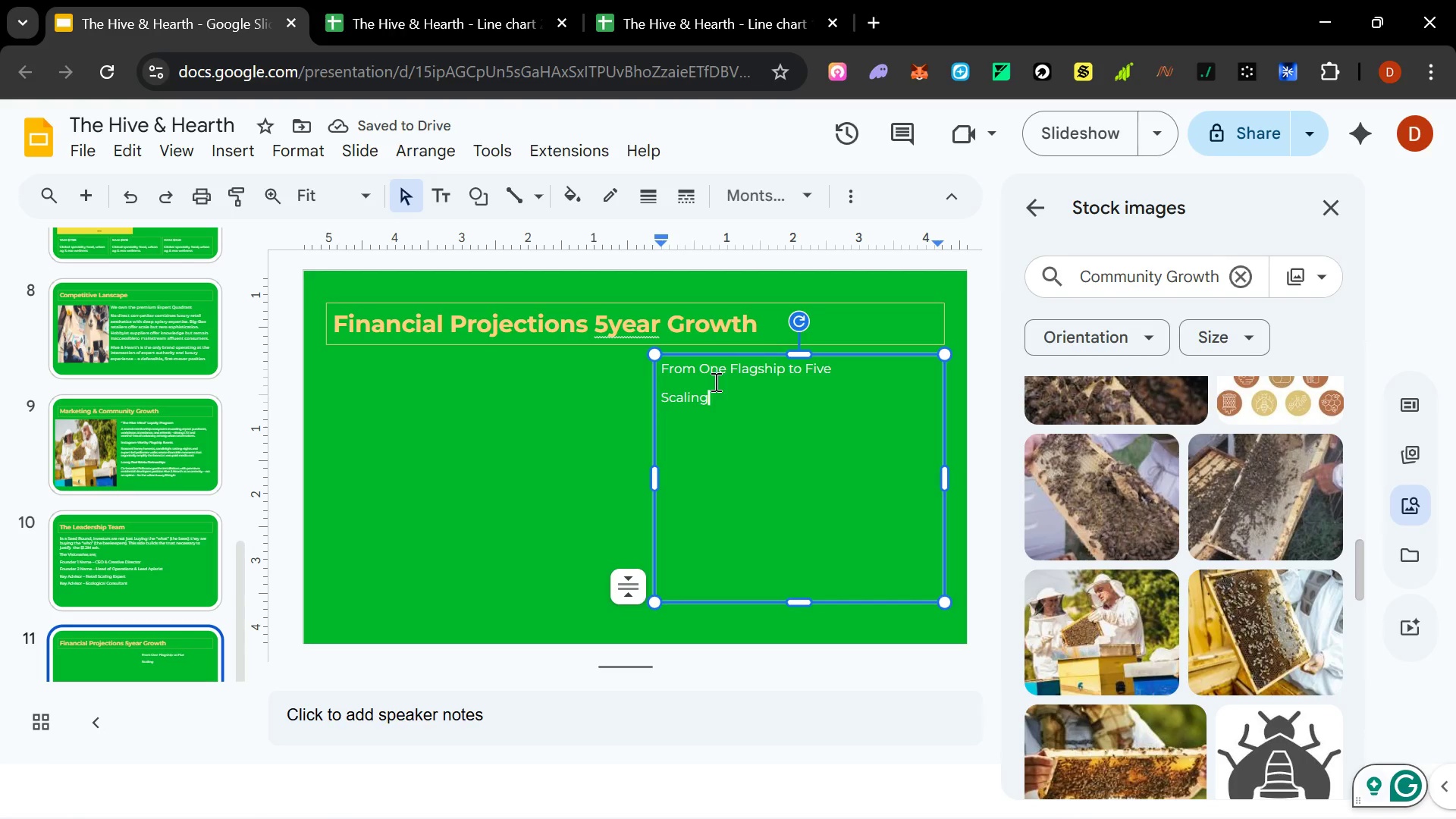 
wait(8.92)
 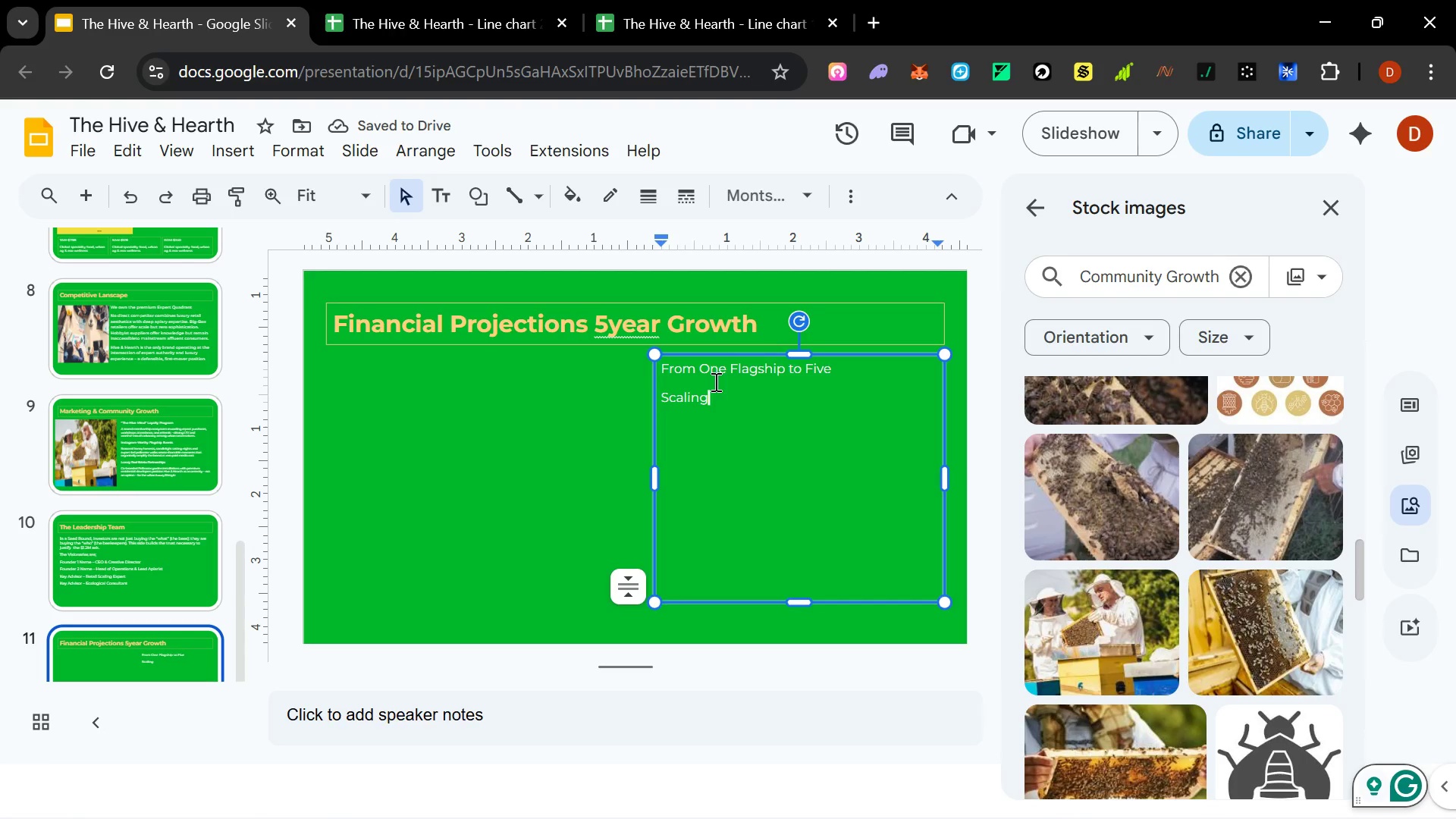 
type( from the provel)
key(Backspace)
type(n pilot to 5 flagship locations by year 5 yiels)
key(Backspace)
type(ds a projected $840k EBITDA and a bkended revenue run rate)
 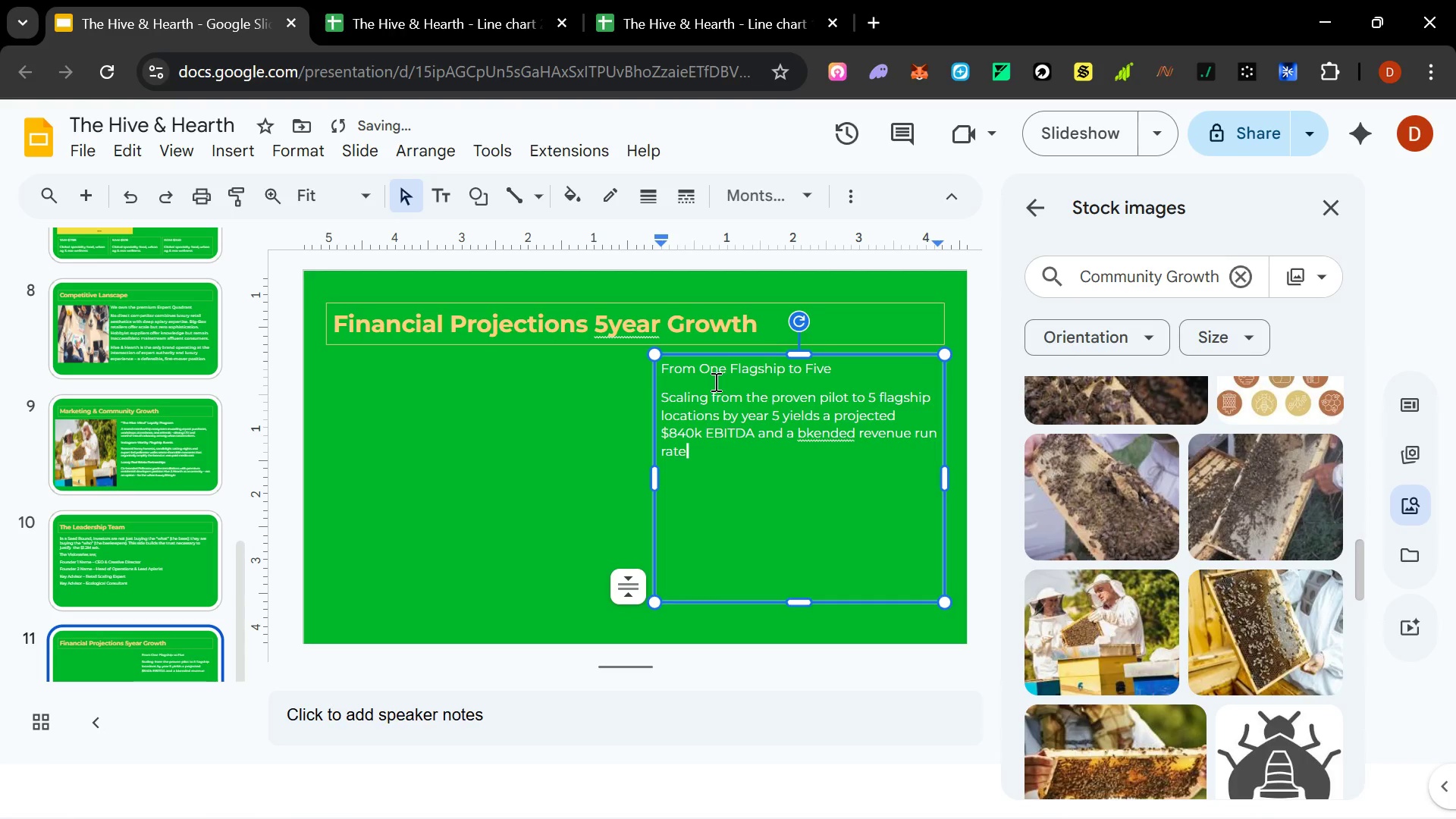 
type( exceeding $3.3M annually)
 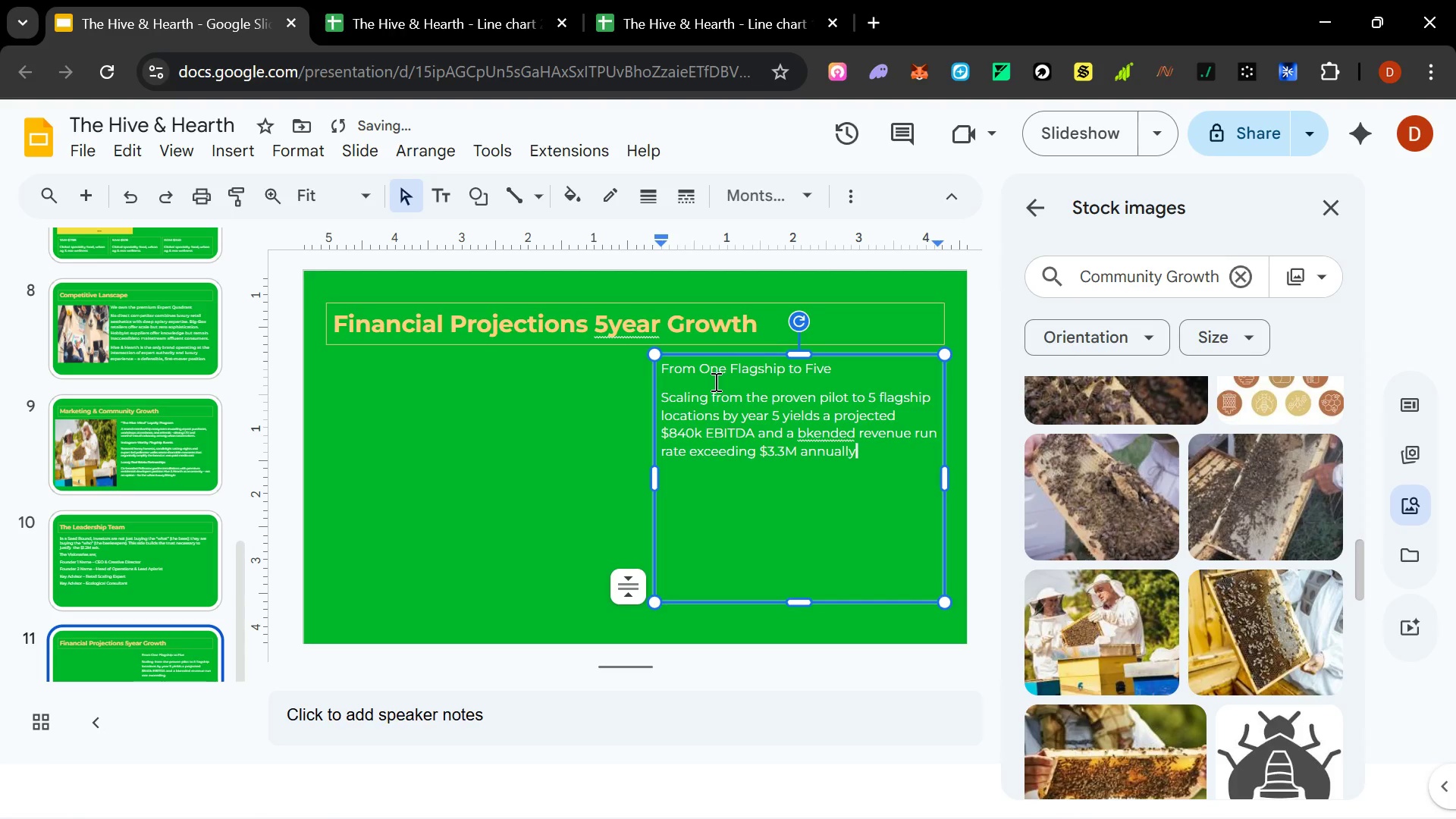 
key(Enter)
 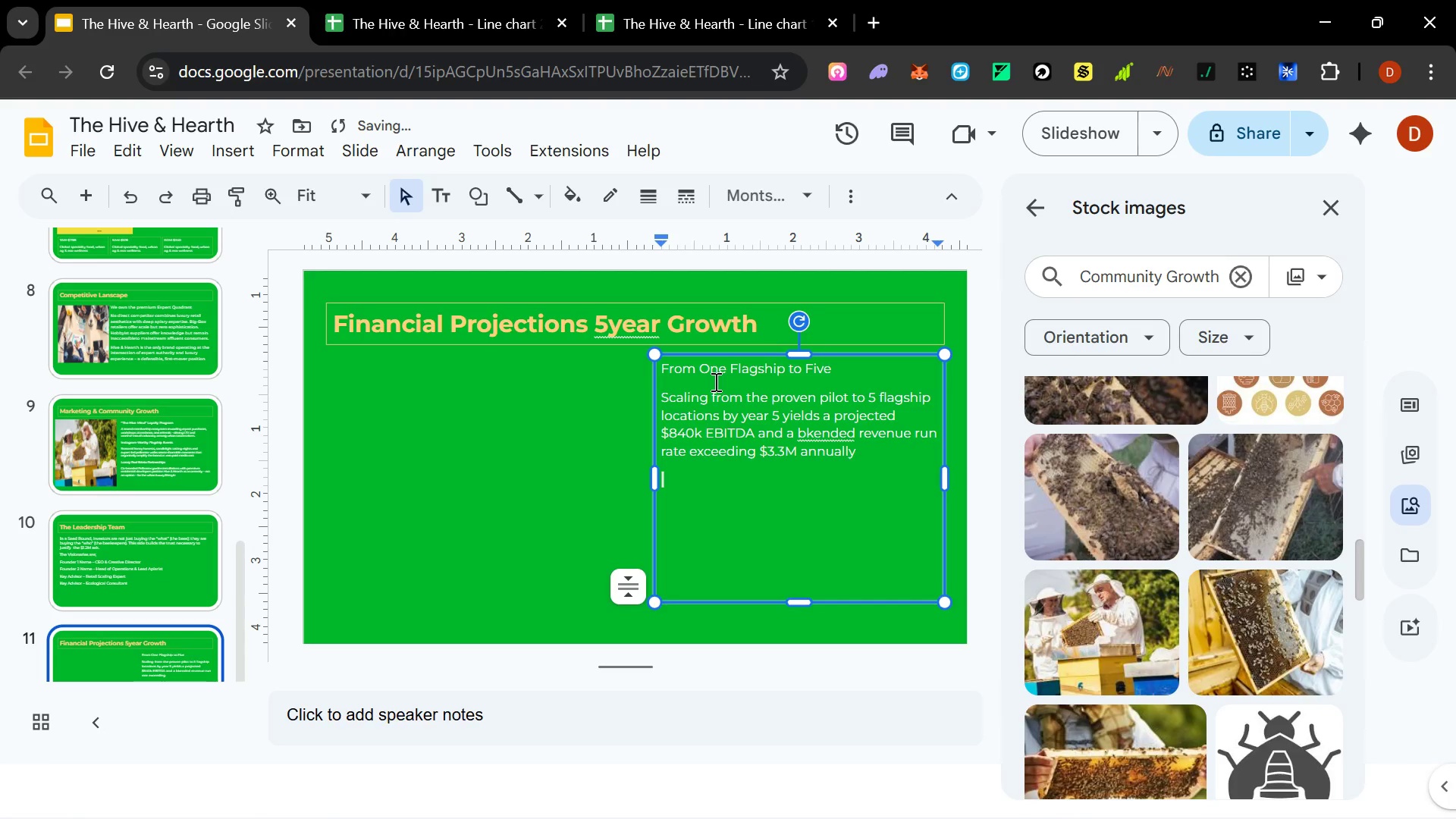 
type(Year 1-2: Locations 2 & # opem)
key(Backspace)
type(n)
key(Backspace)
key(Backspace)
key(Backspace)
key(Backspace)
key(Backspace)
key(Backspace)
type(3; brand infrastructure built)
 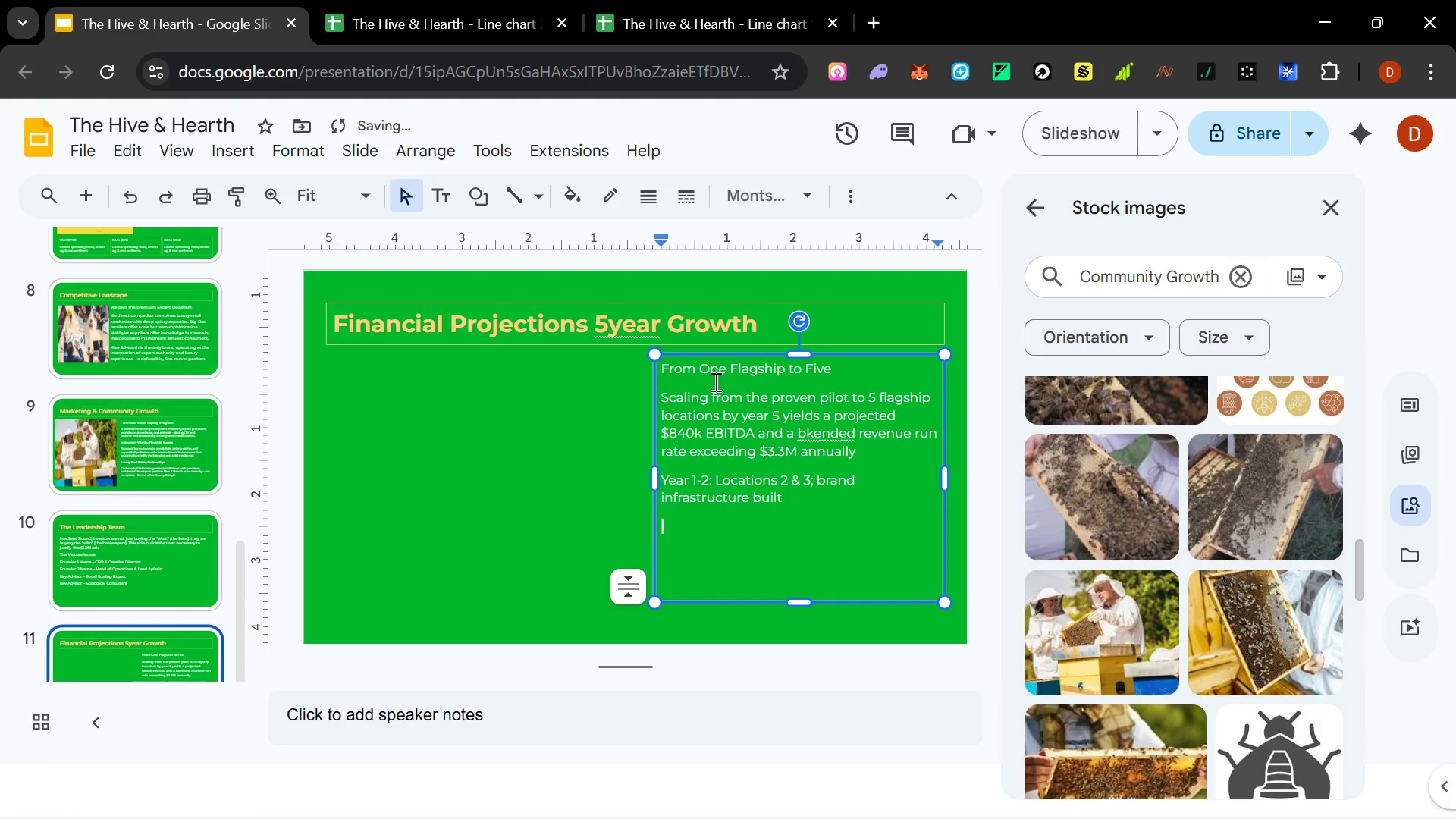 
 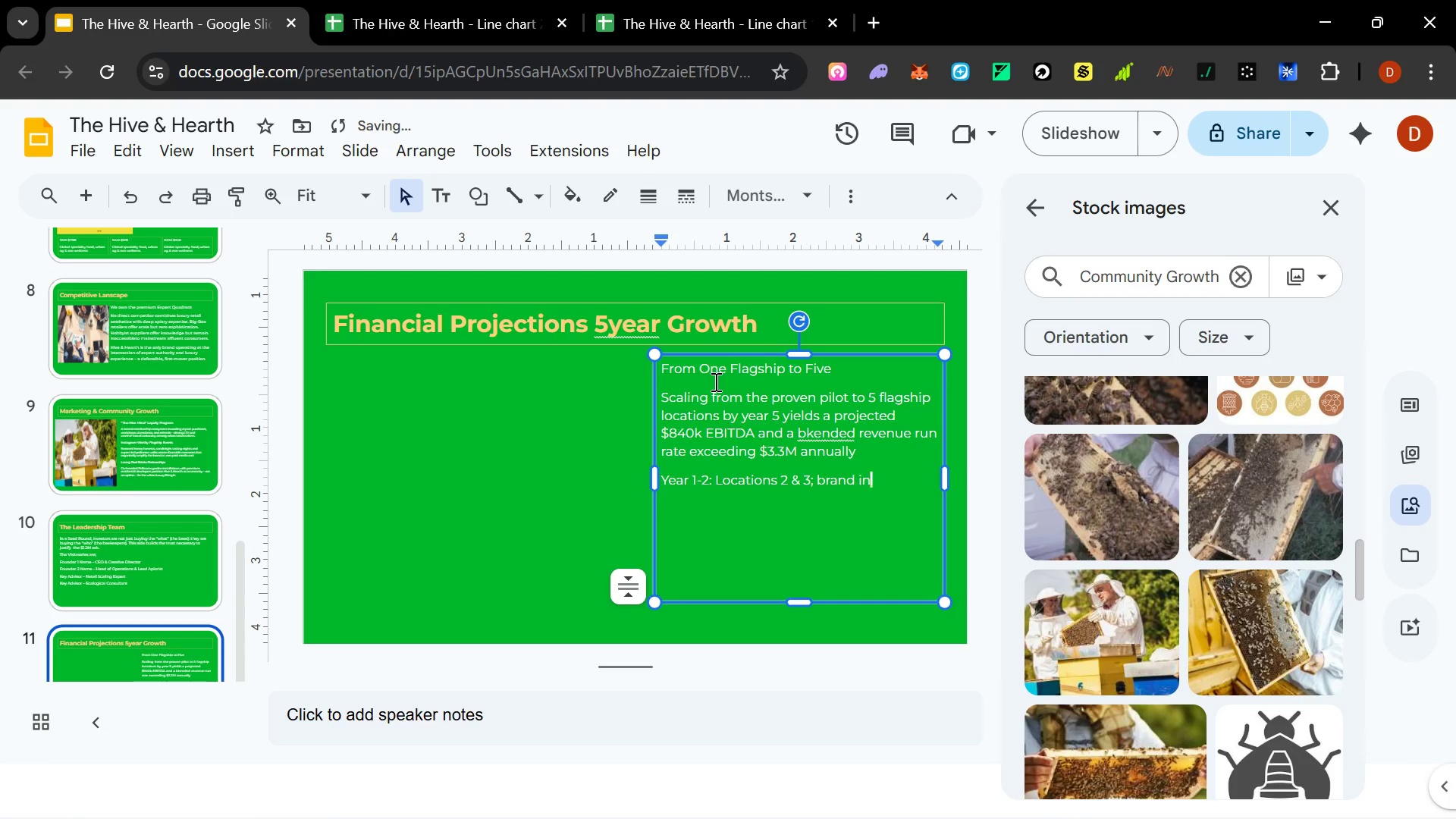 
key(Enter)
 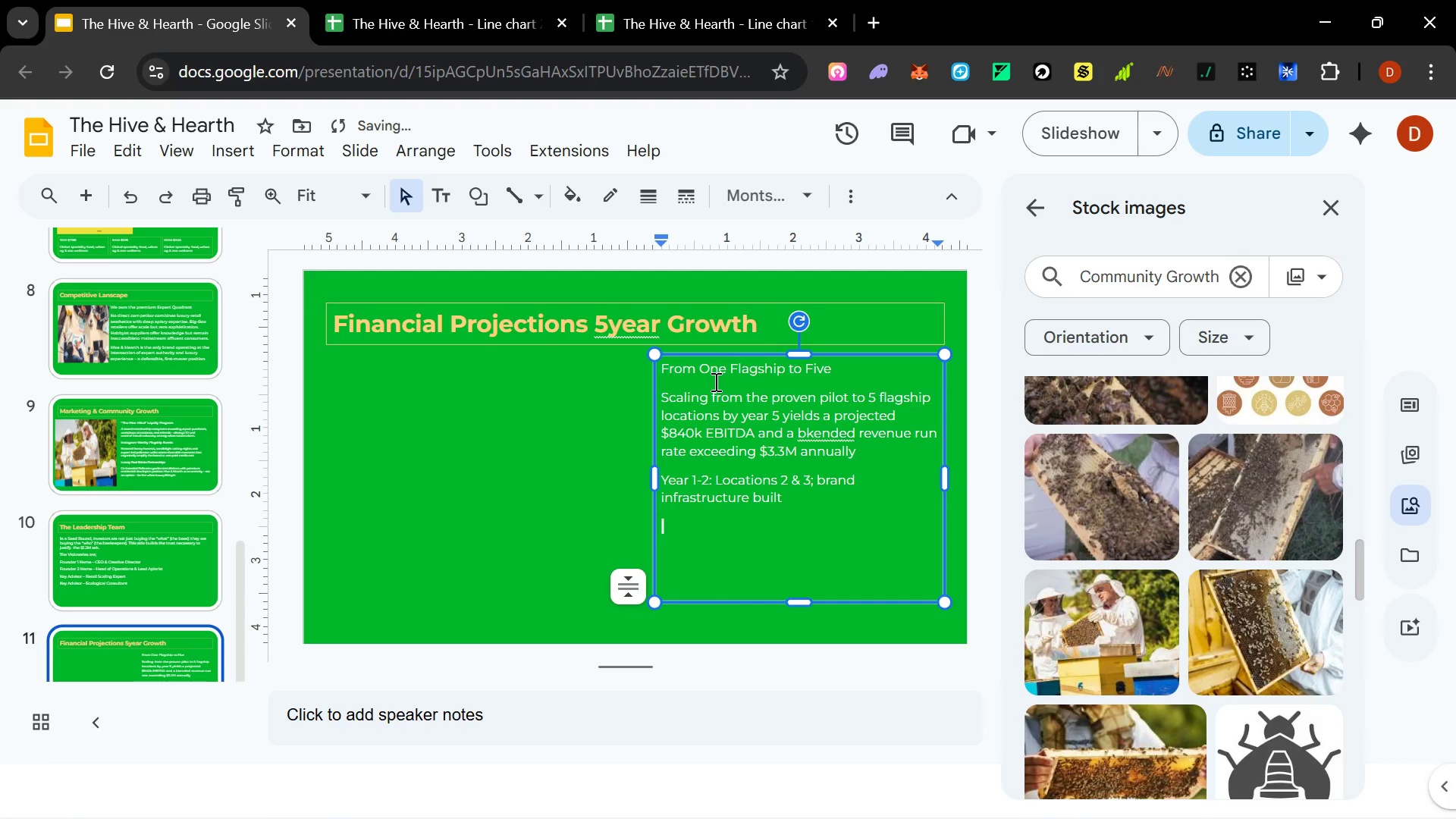 
type(Year 3-4: Locations 4 & % in premium metro markets)
 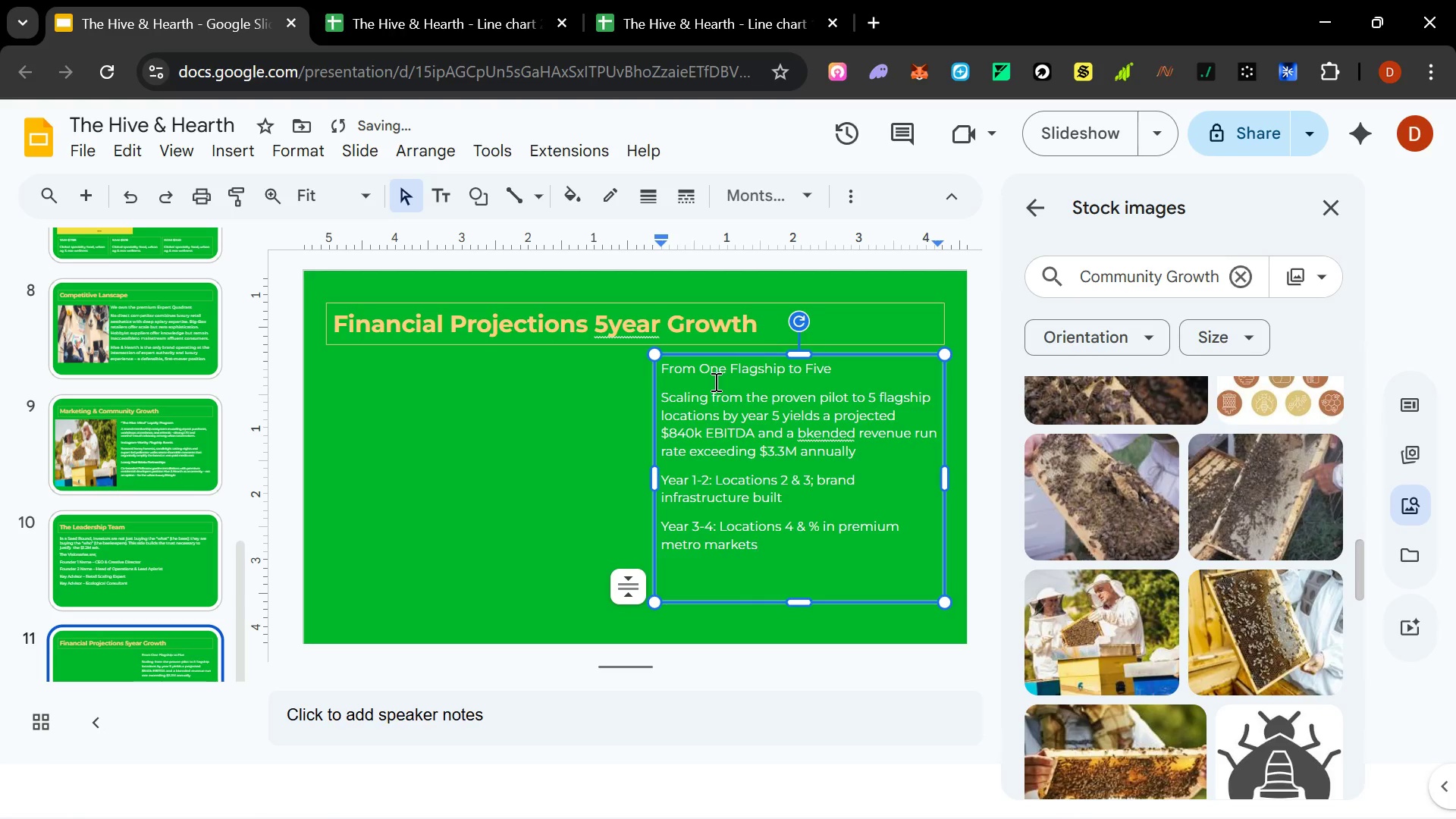 
key(Enter)
 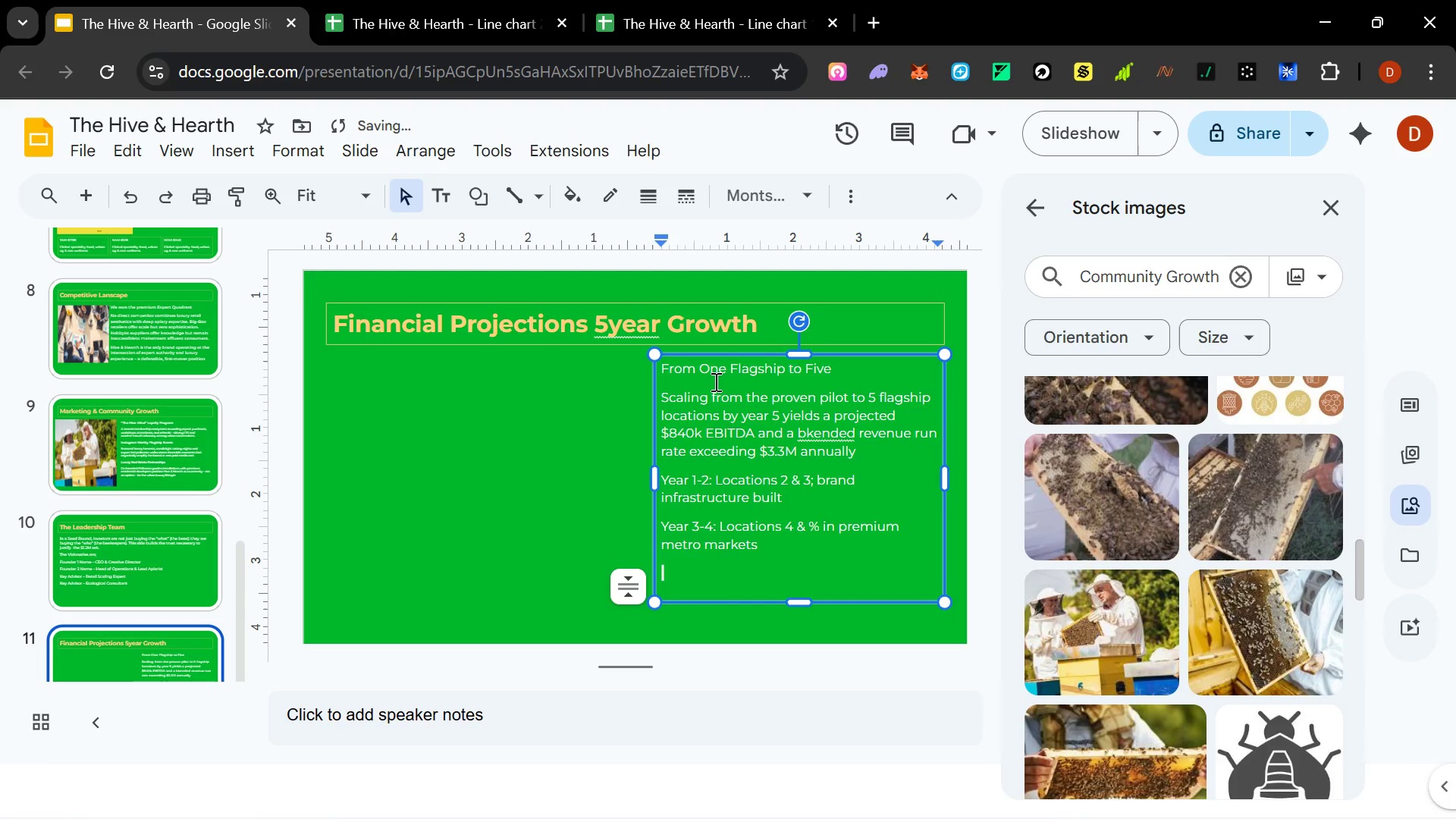 
type(Year 5: Franchise licensing model exploration begins)
 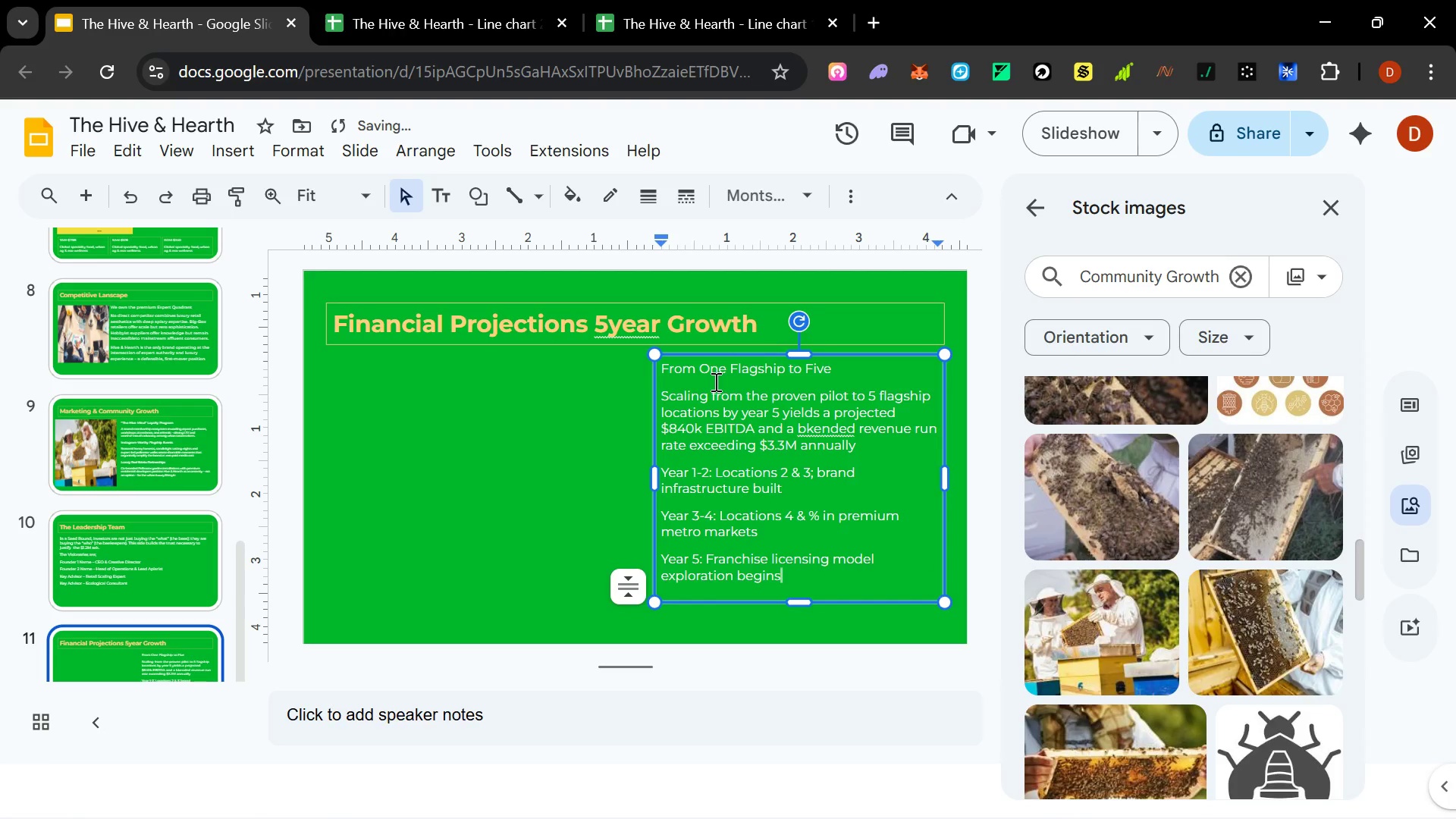 
left_click([234, 152])
 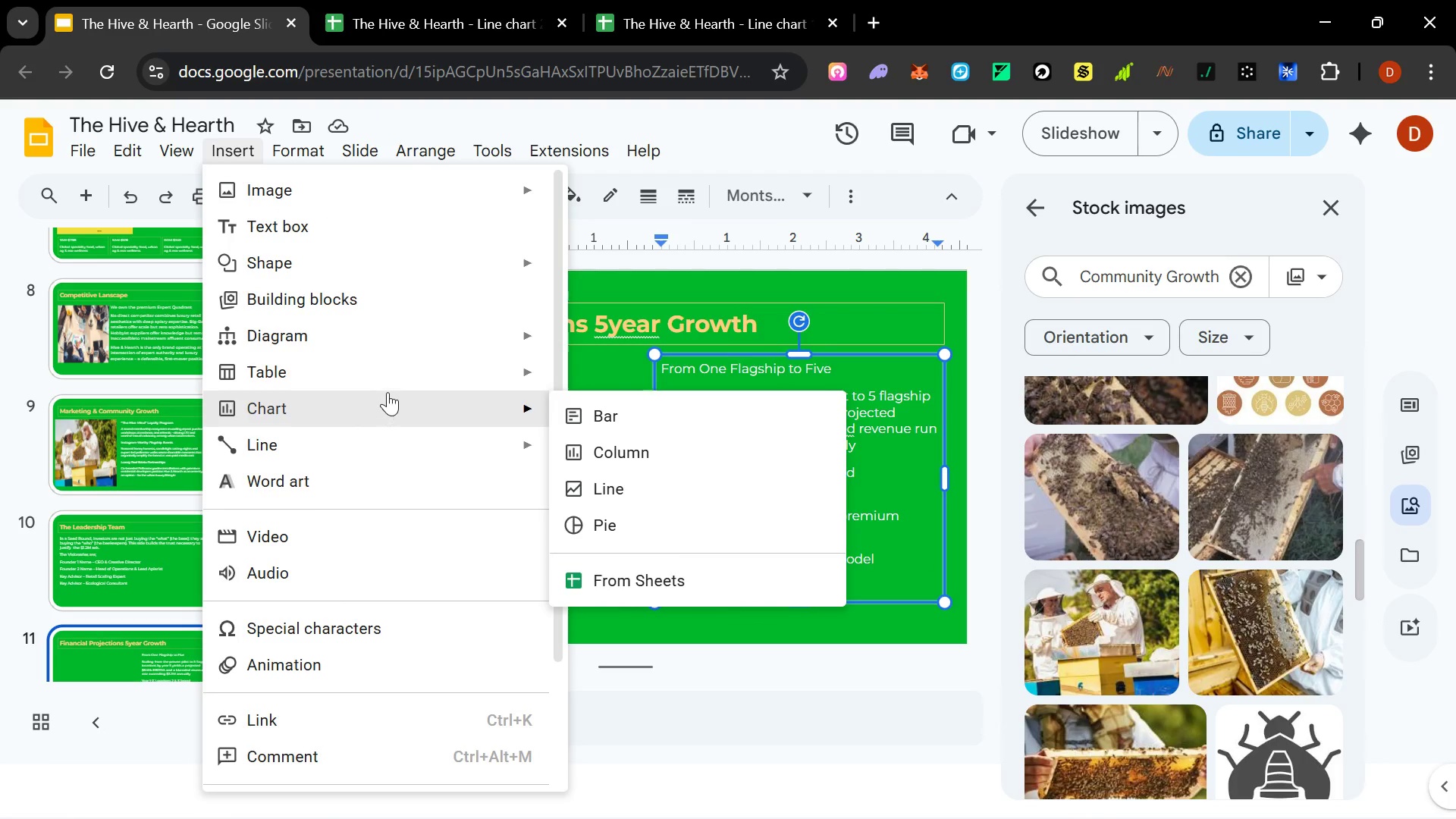 
left_click([637, 447])
 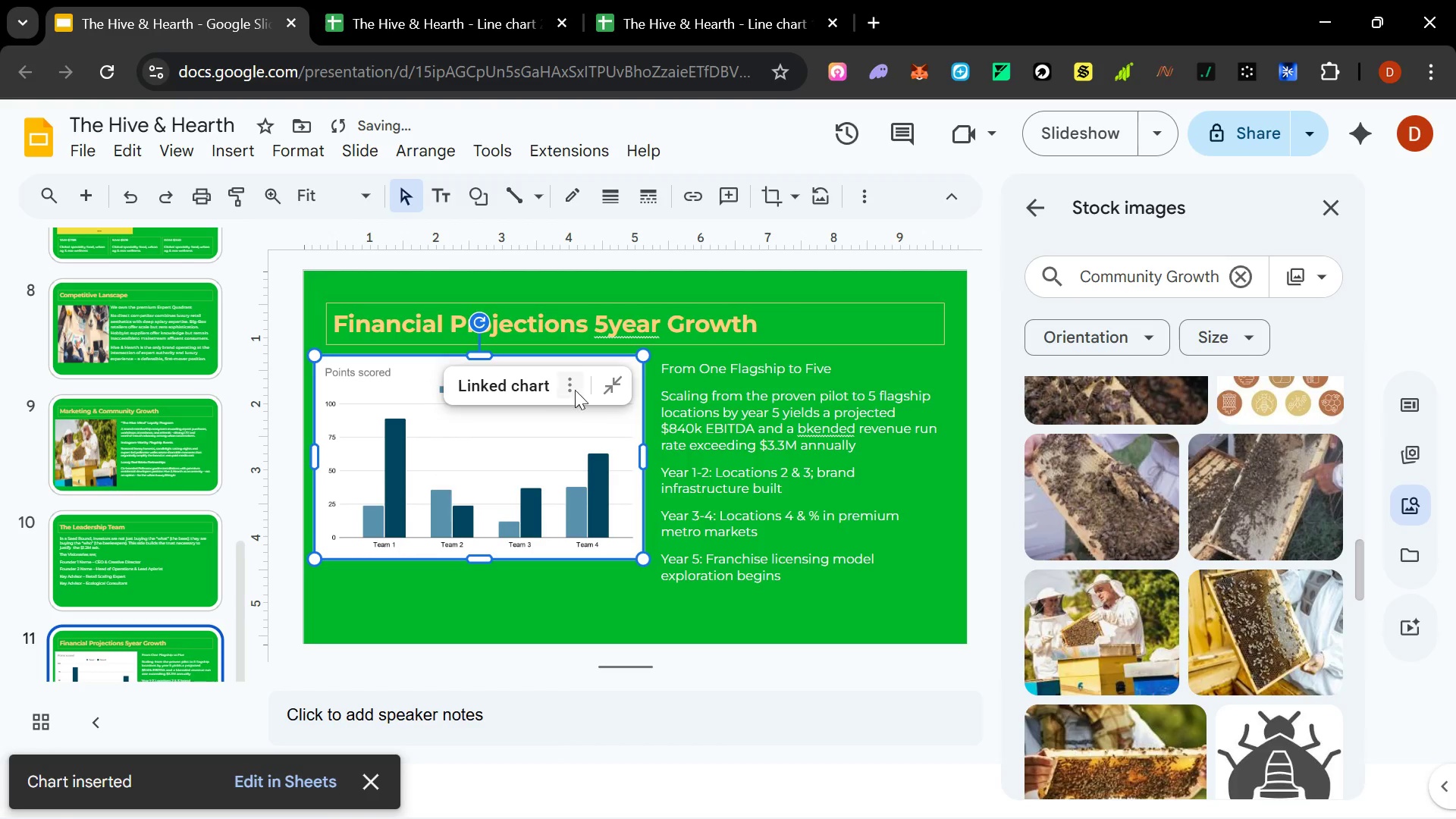 
left_click([577, 386])
 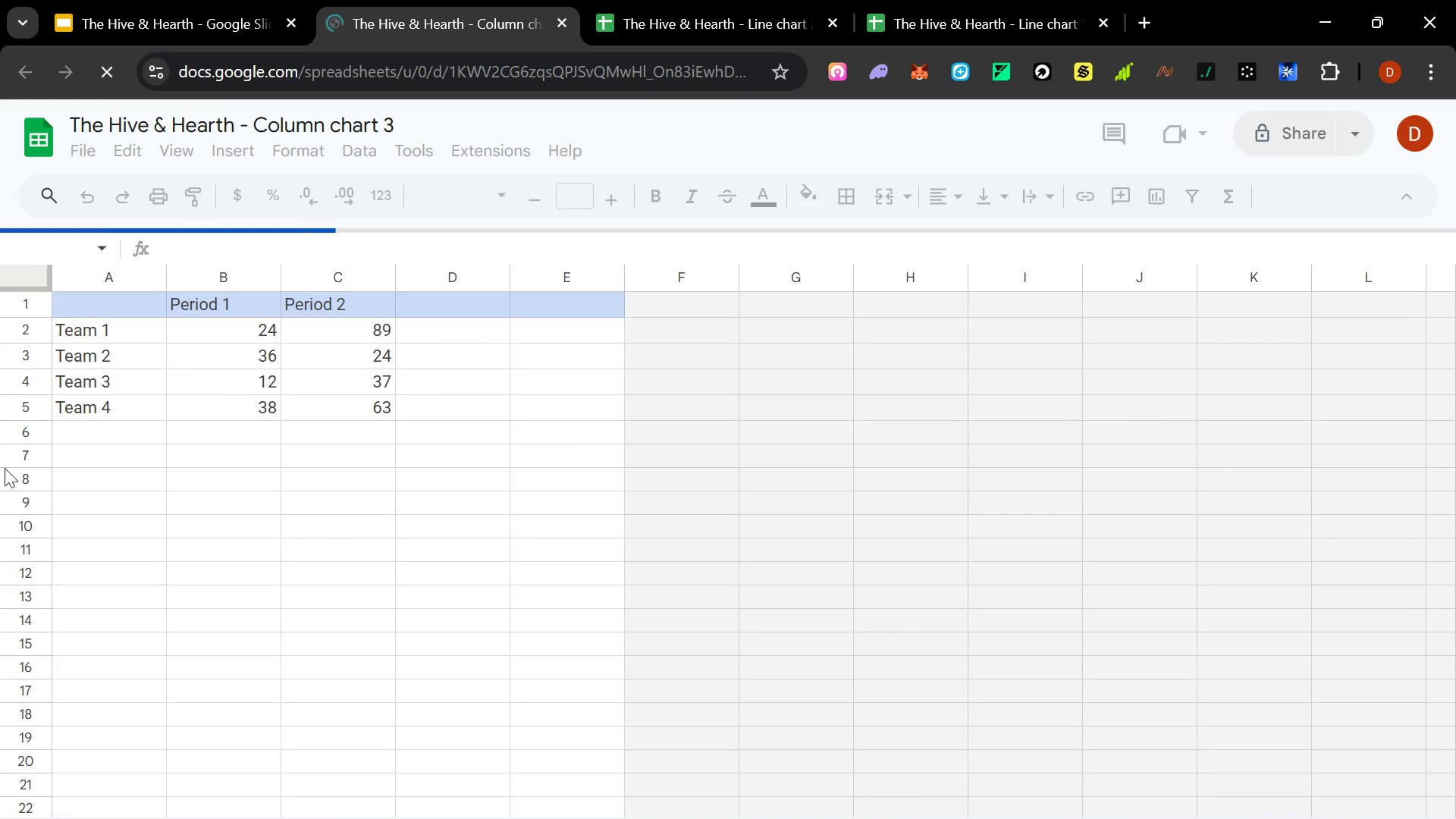 
wait(5.95)
 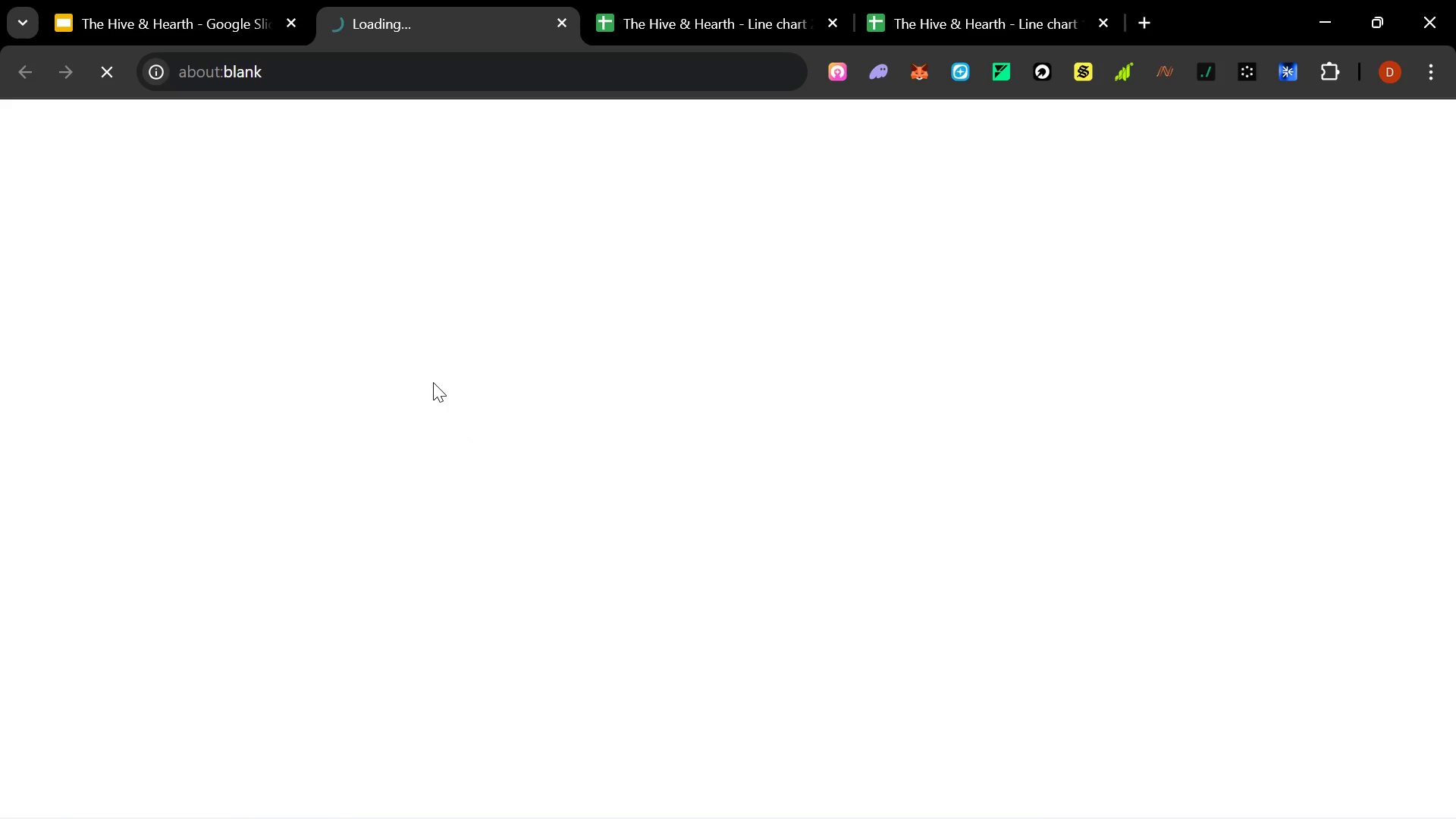 
left_click([330, 271])
 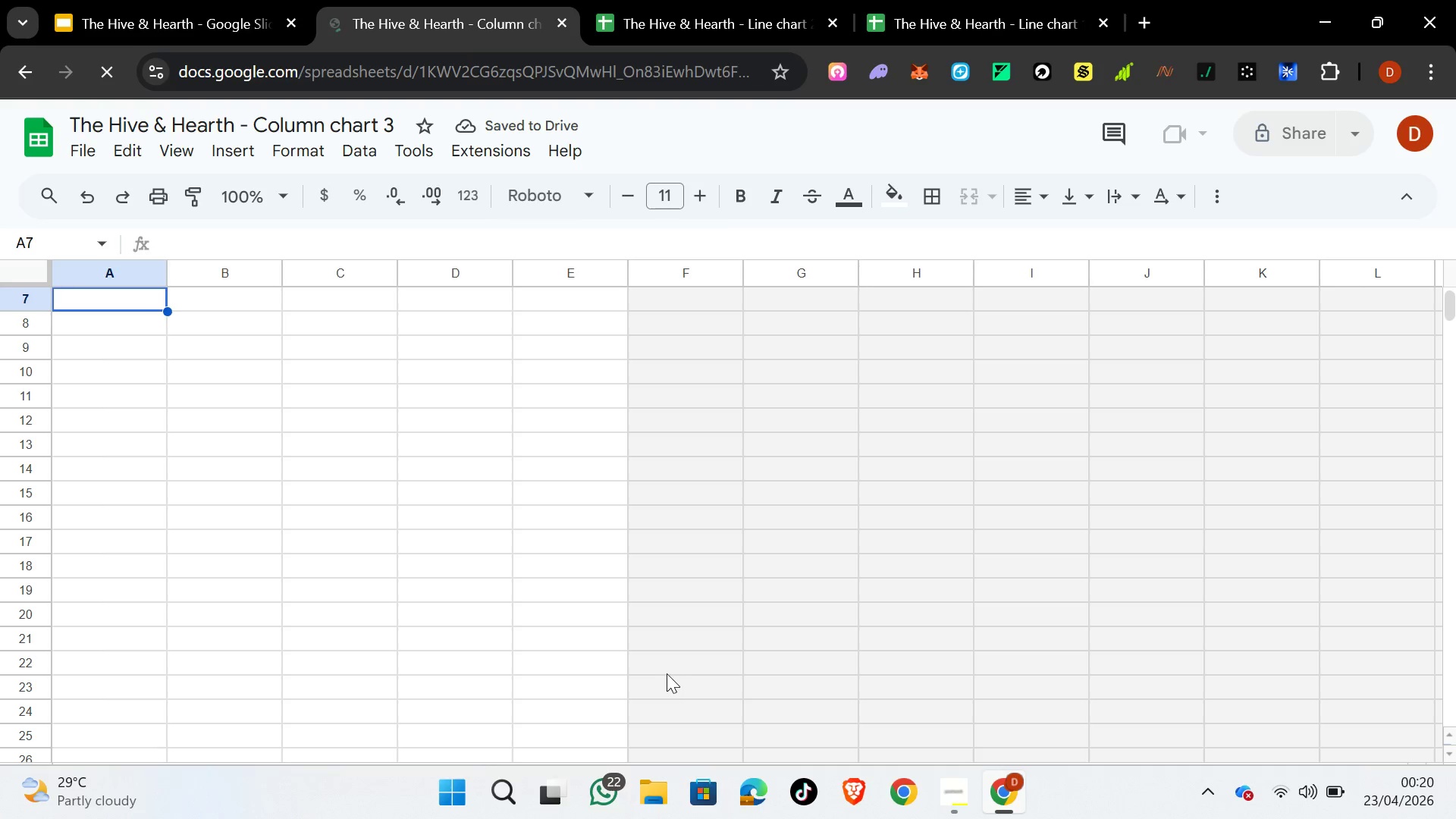 
scroll: coordinate [563, 661], scroll_direction: up, amount: 6.0
 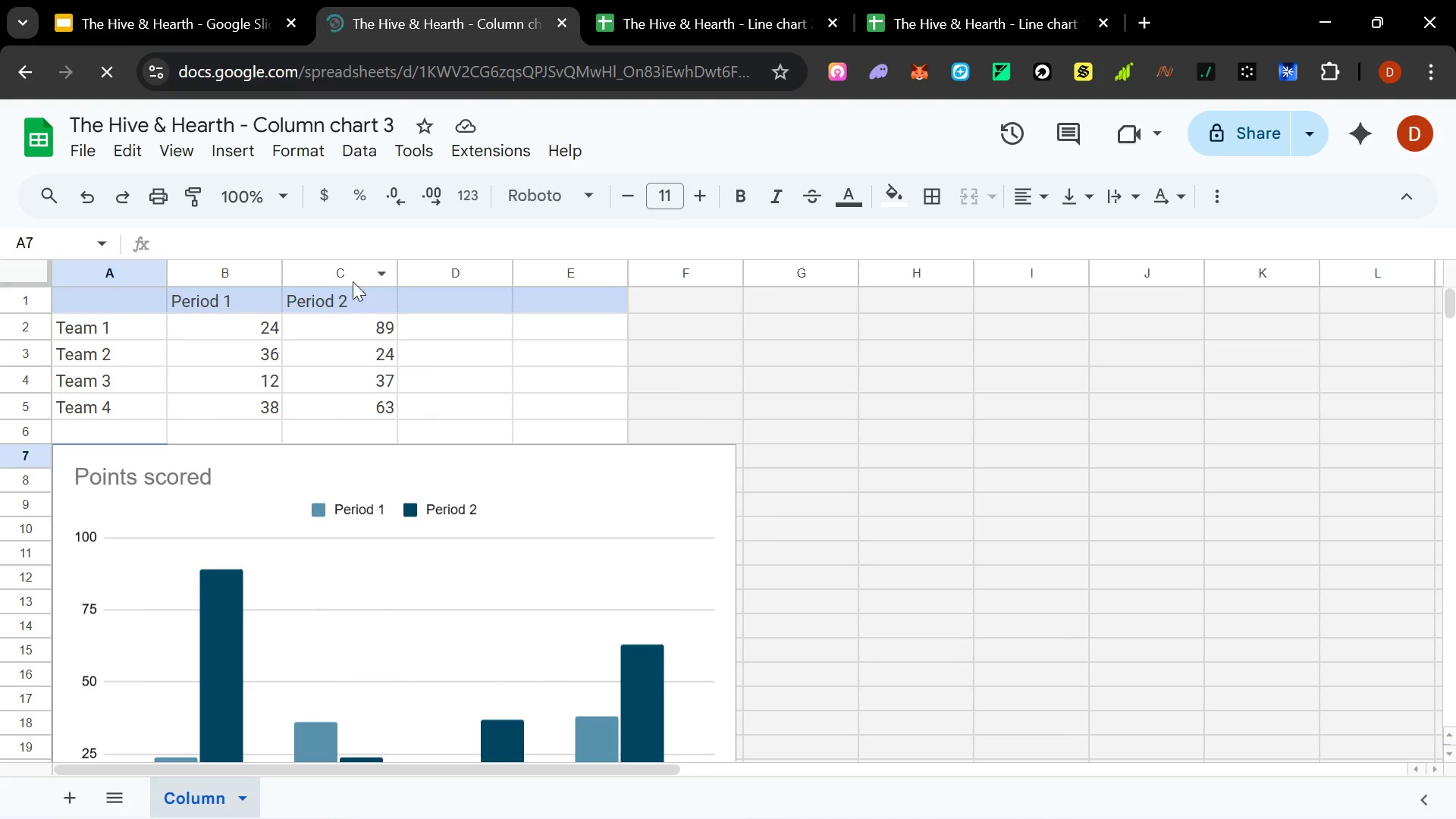 
left_click([353, 281])
 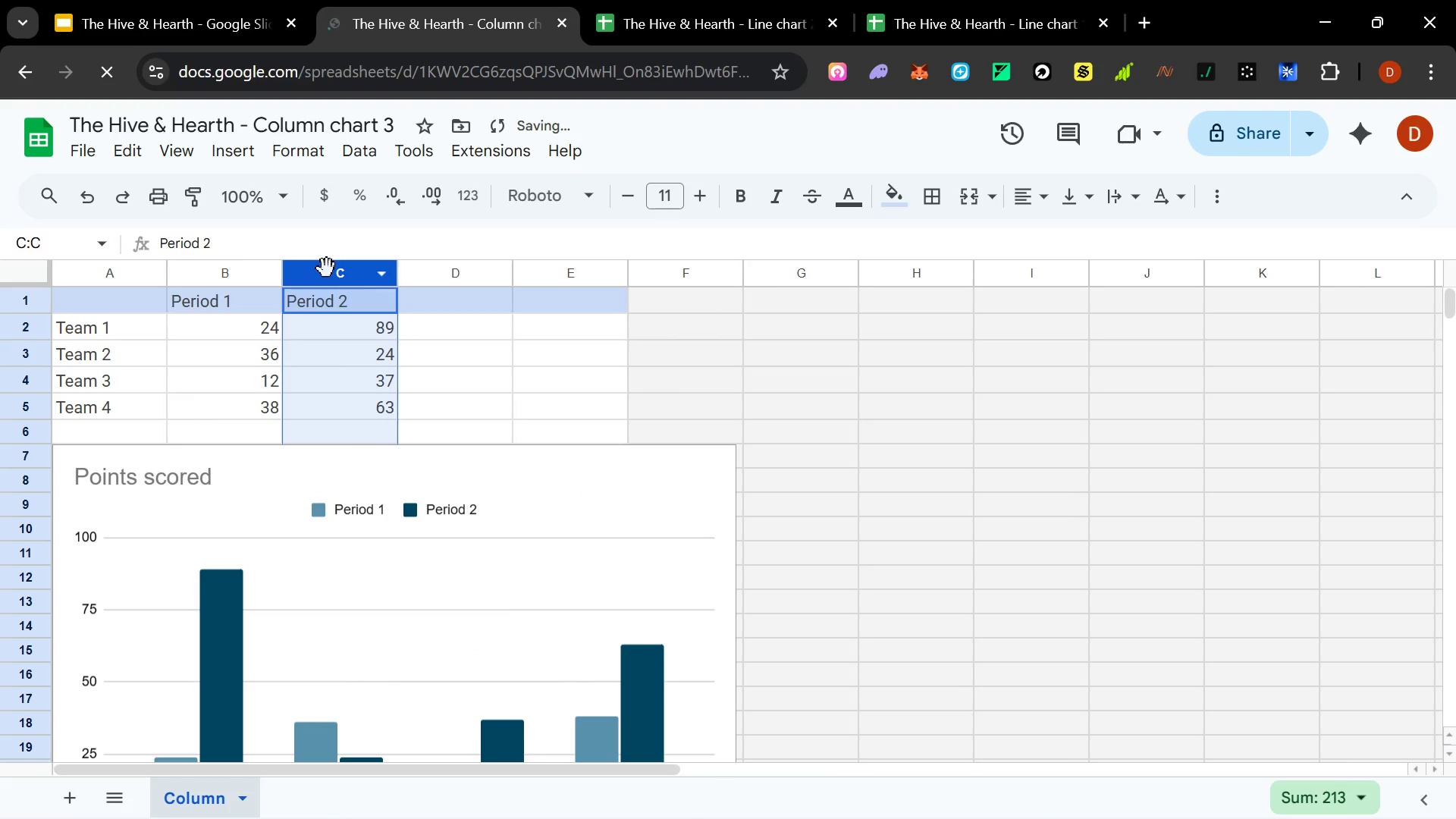 
right_click([328, 271])
 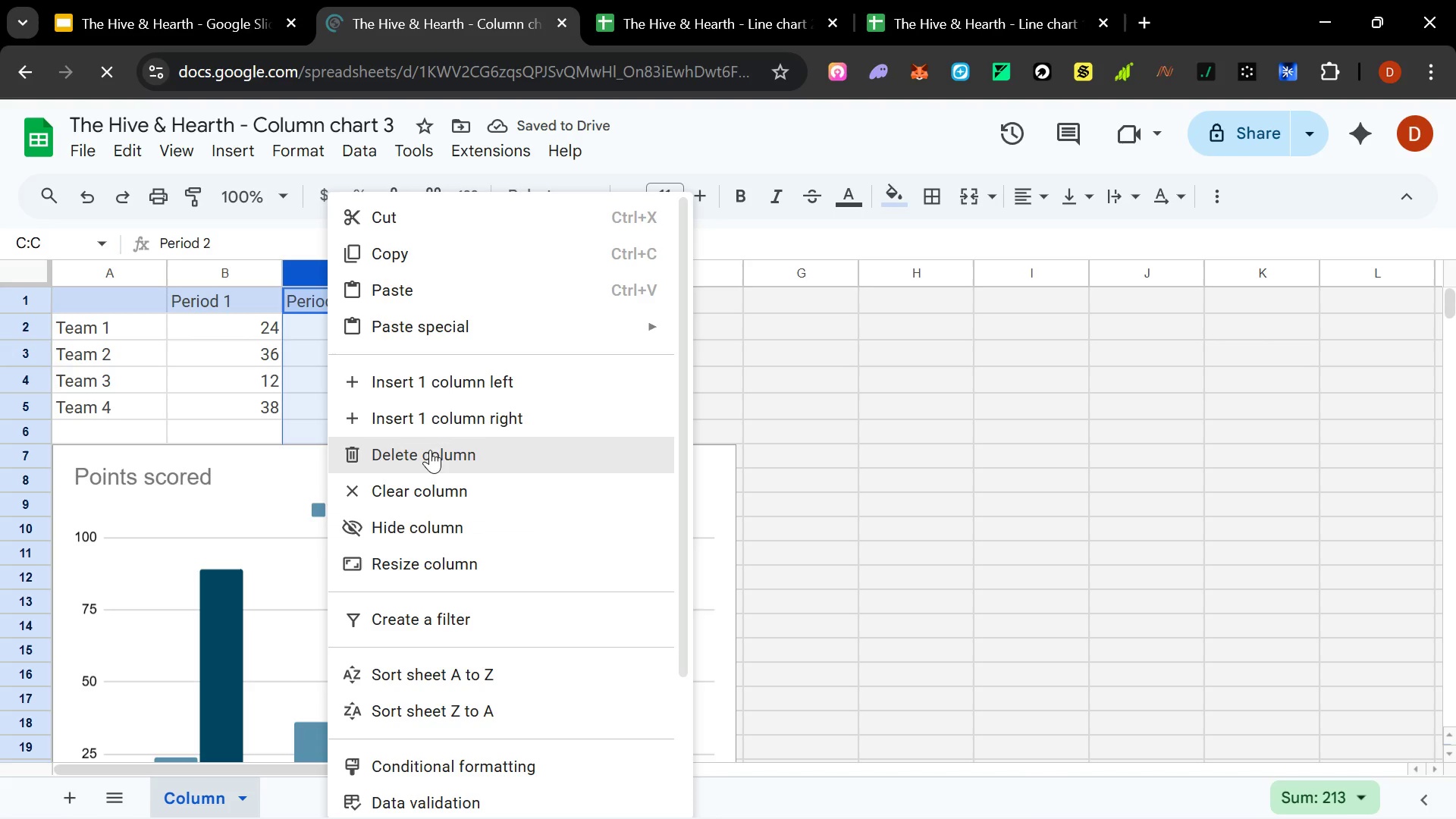 
left_click([431, 448])
 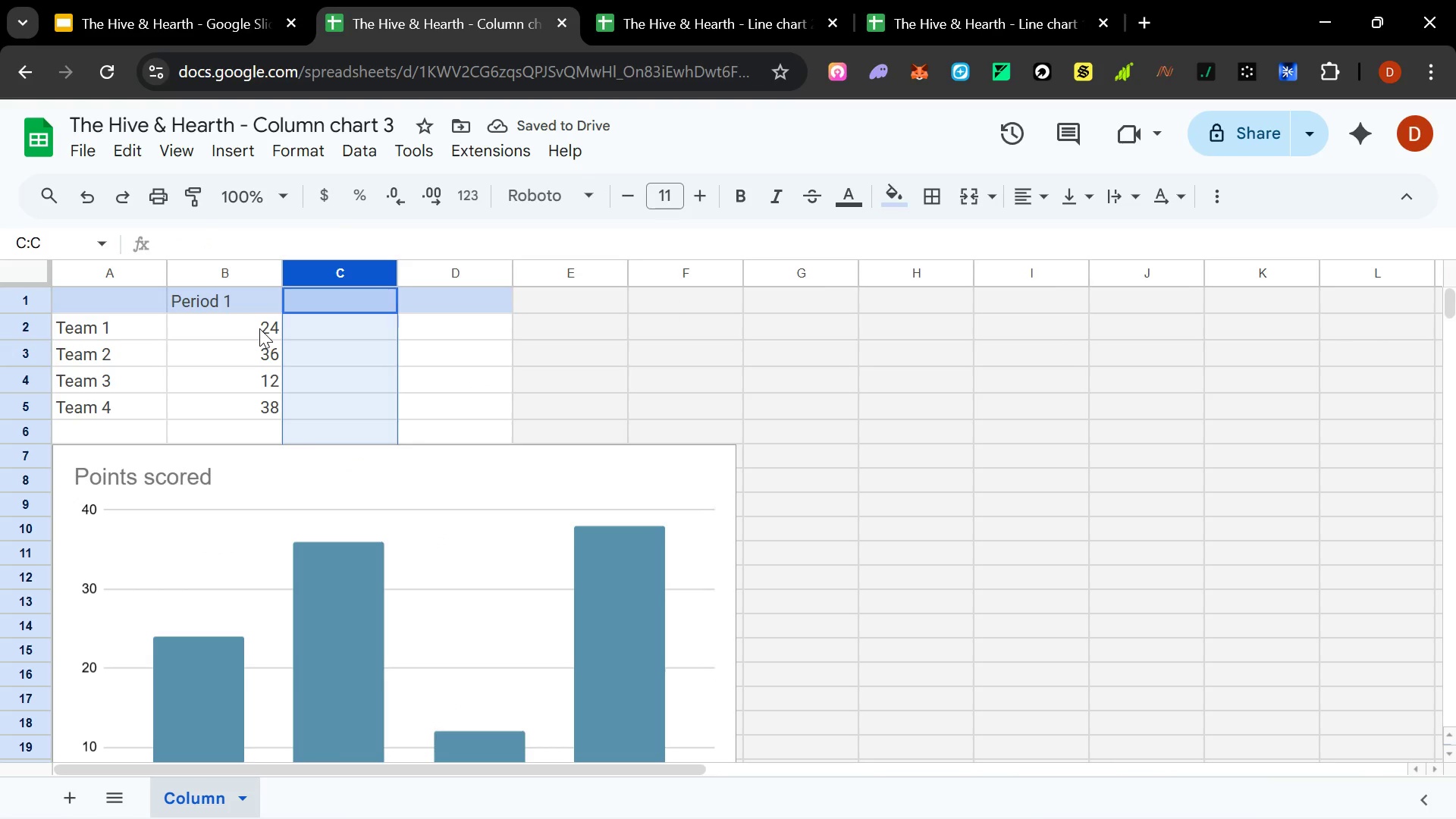 
wait(6.77)
 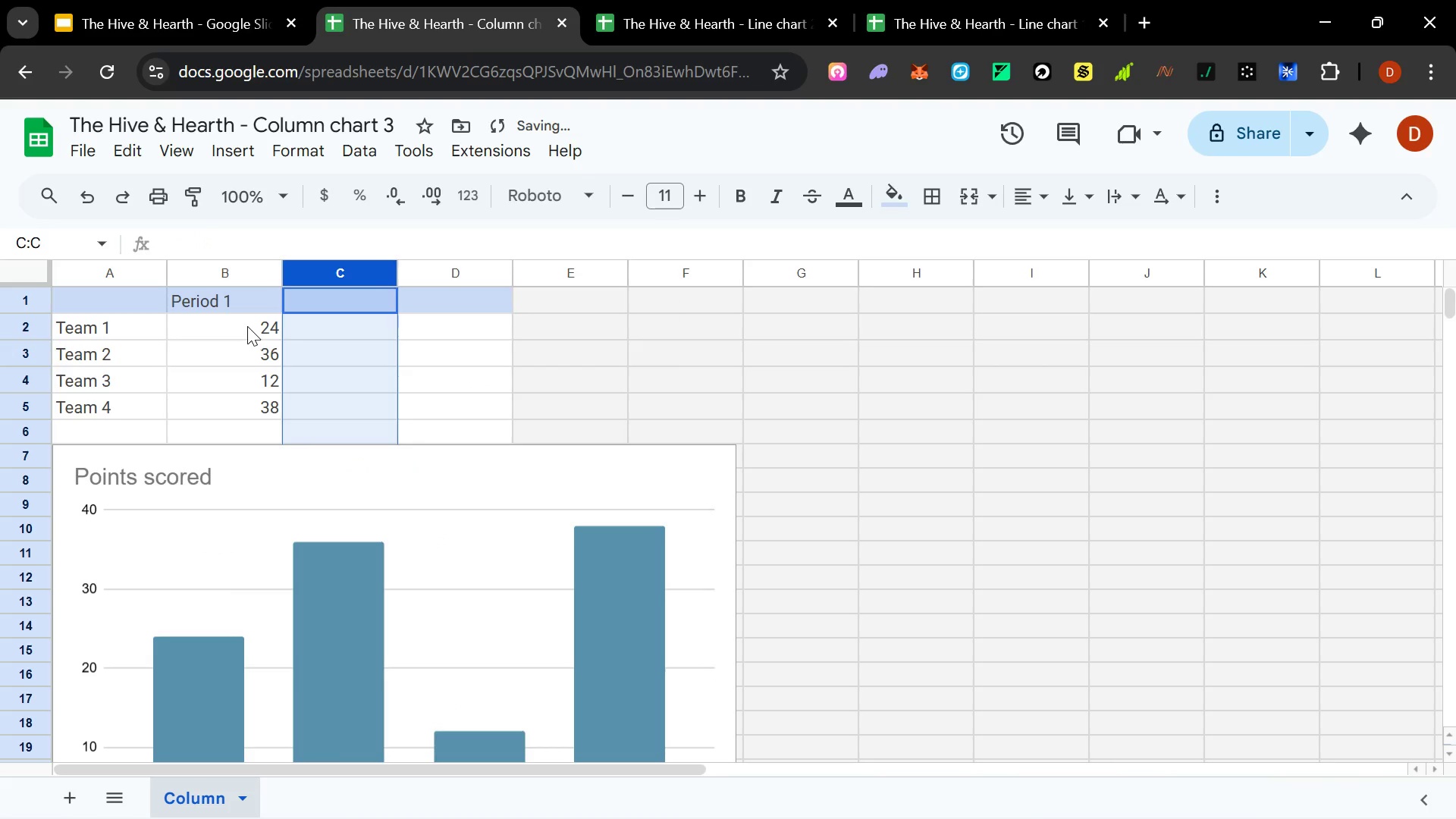 
left_click([268, 324])
 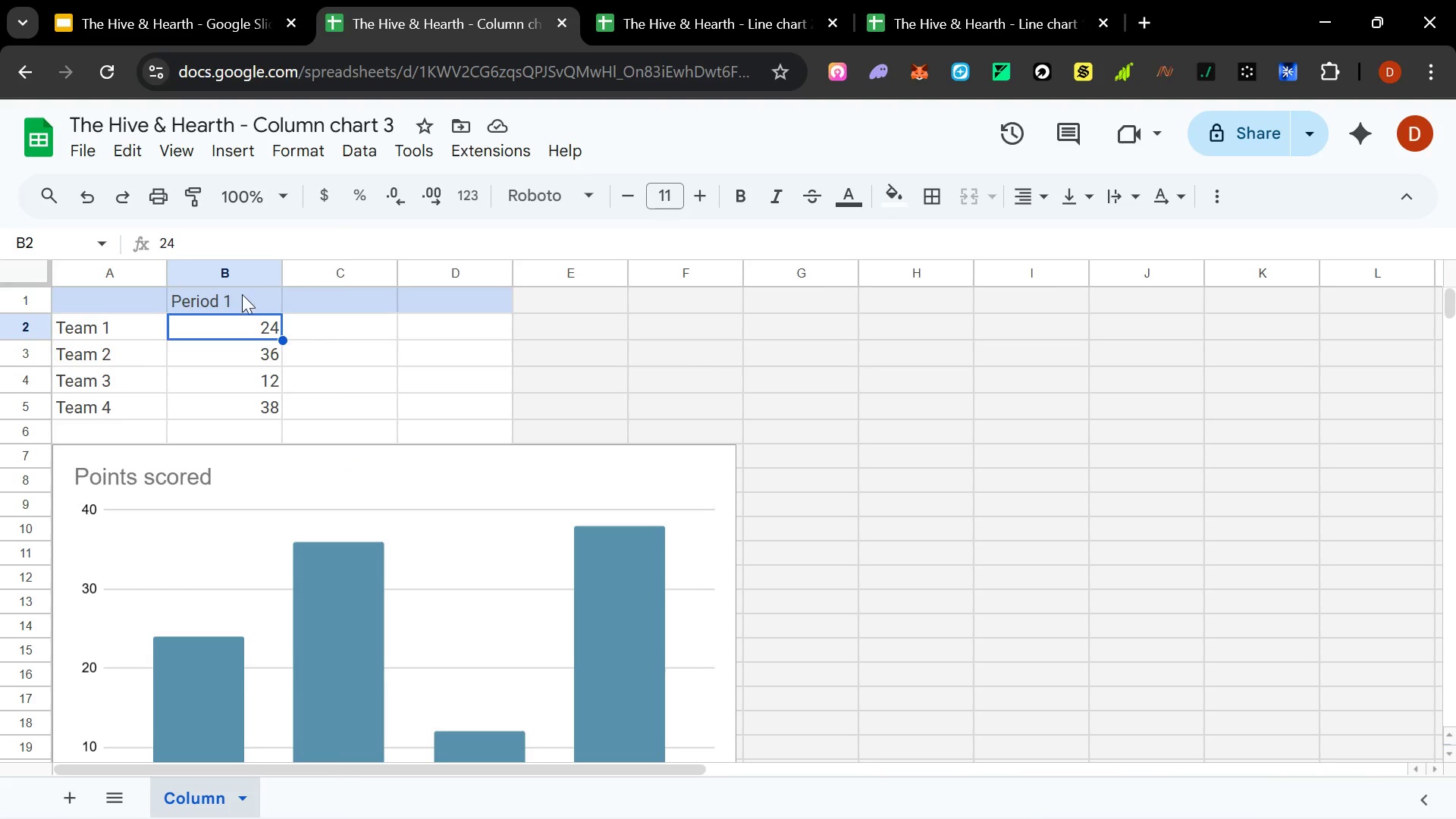 
double_click([242, 294])
 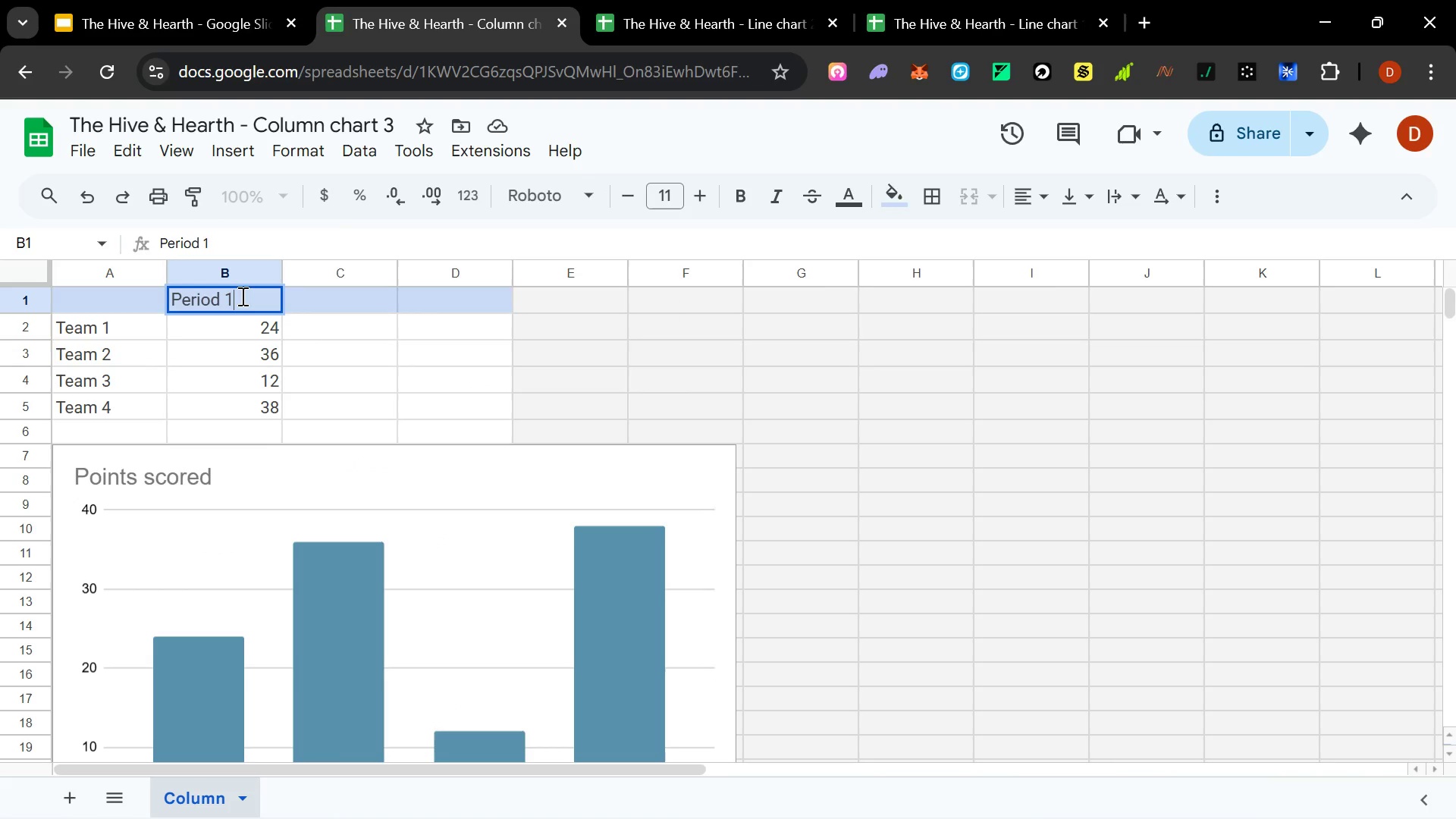 
left_click_drag(start_coordinate=[241, 296], to_coordinate=[164, 291])
 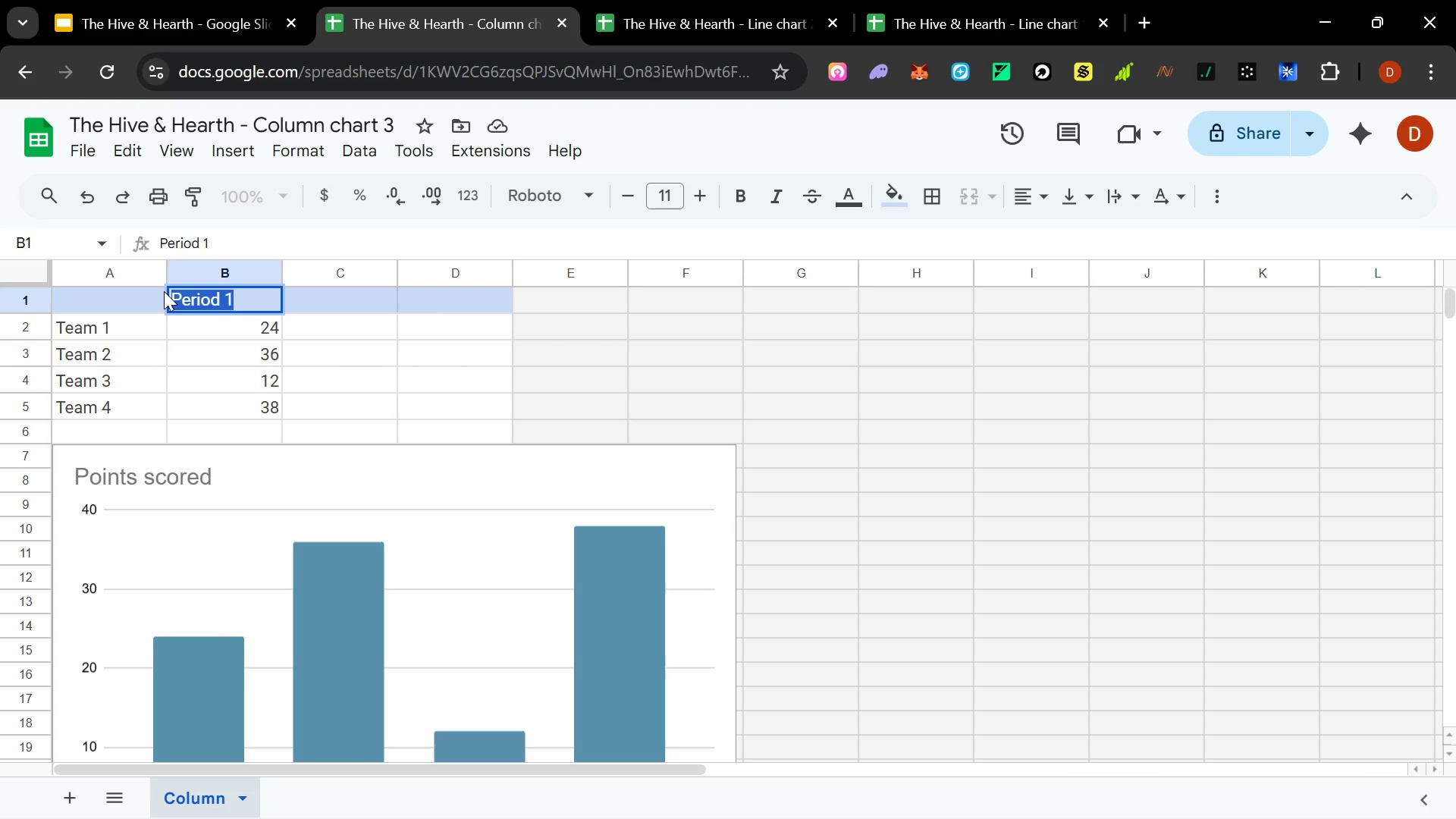 
type($()
 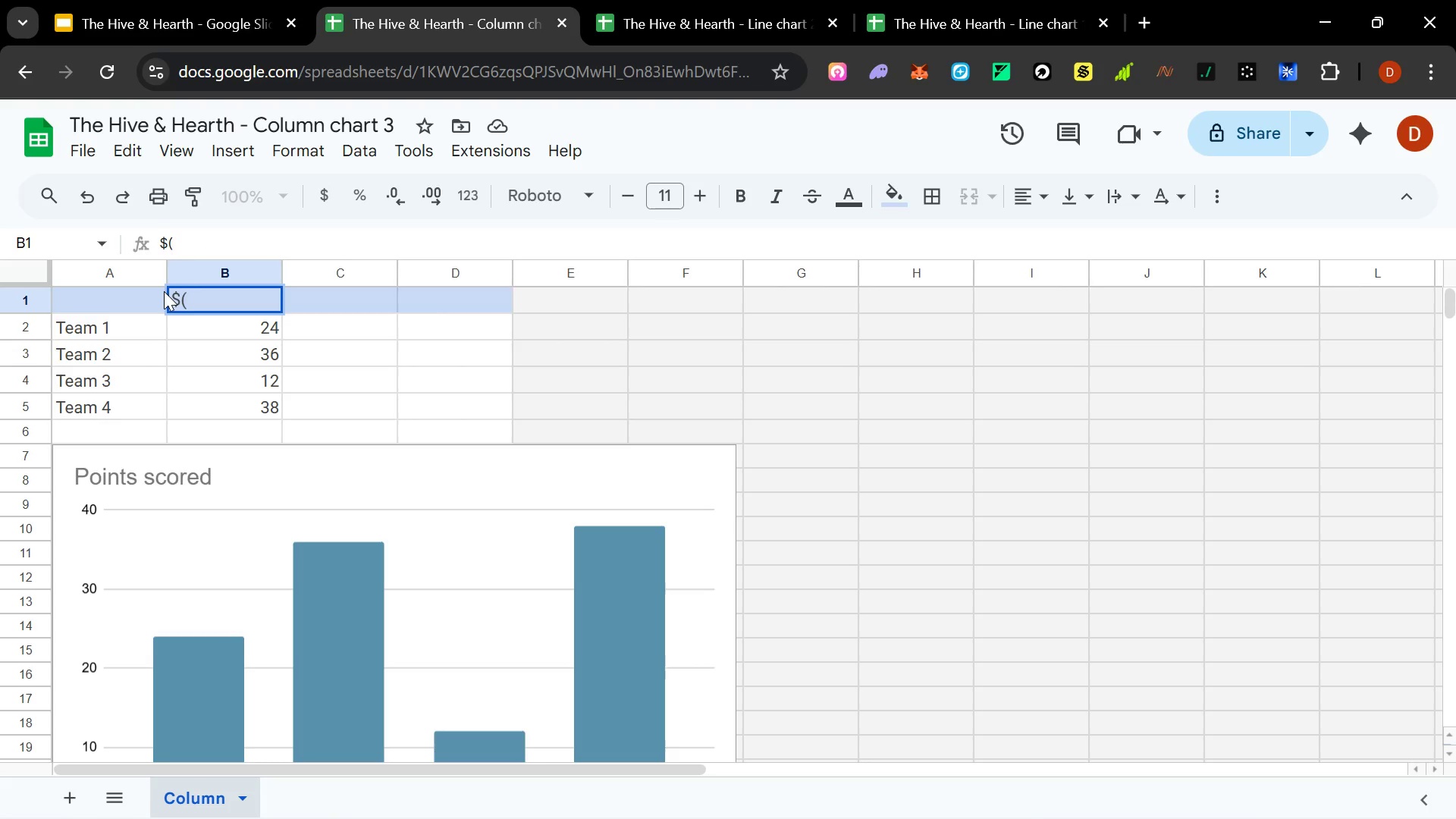 
key(Alt+AltLeft)
 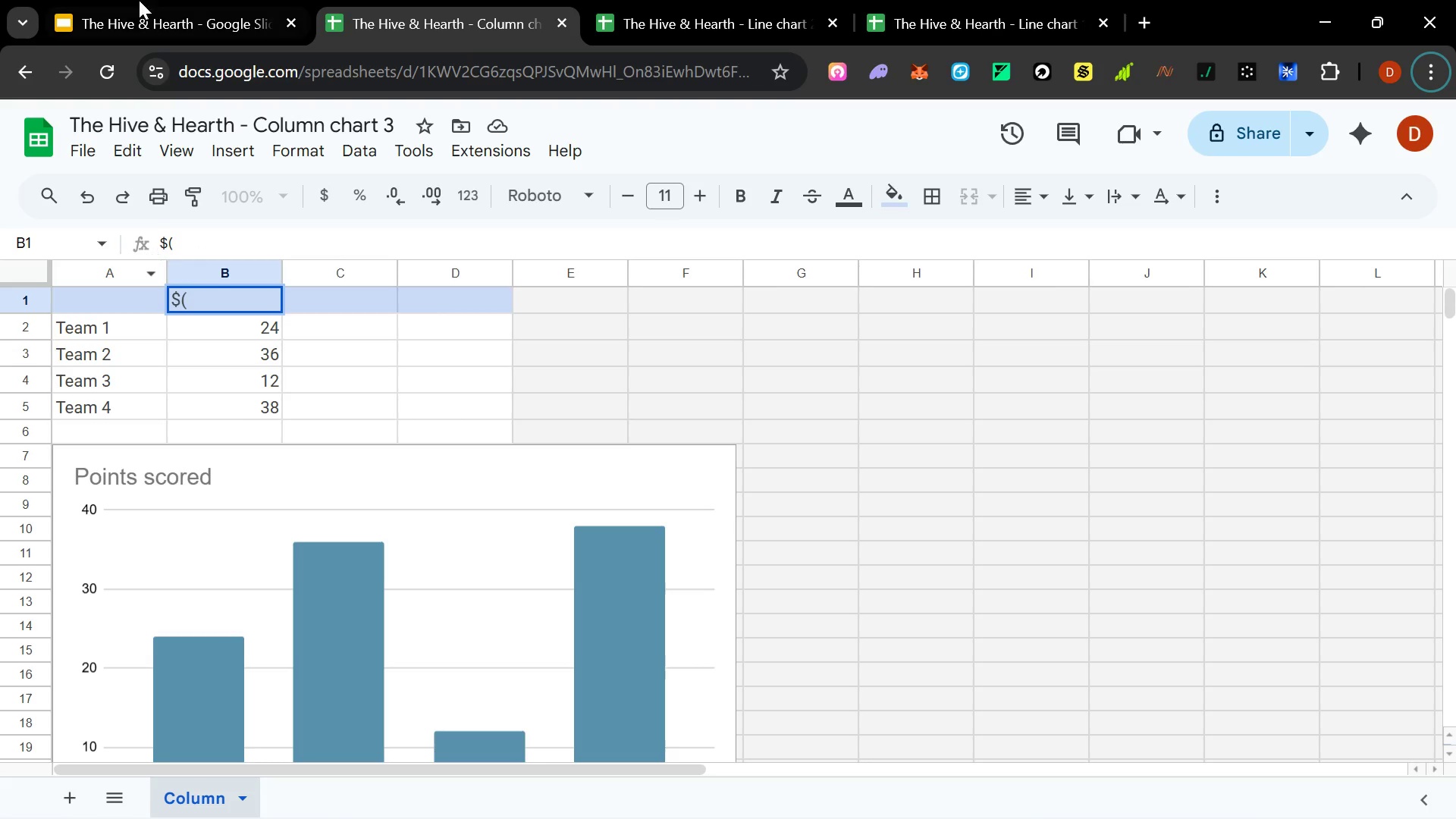 
left_click([144, 5])
 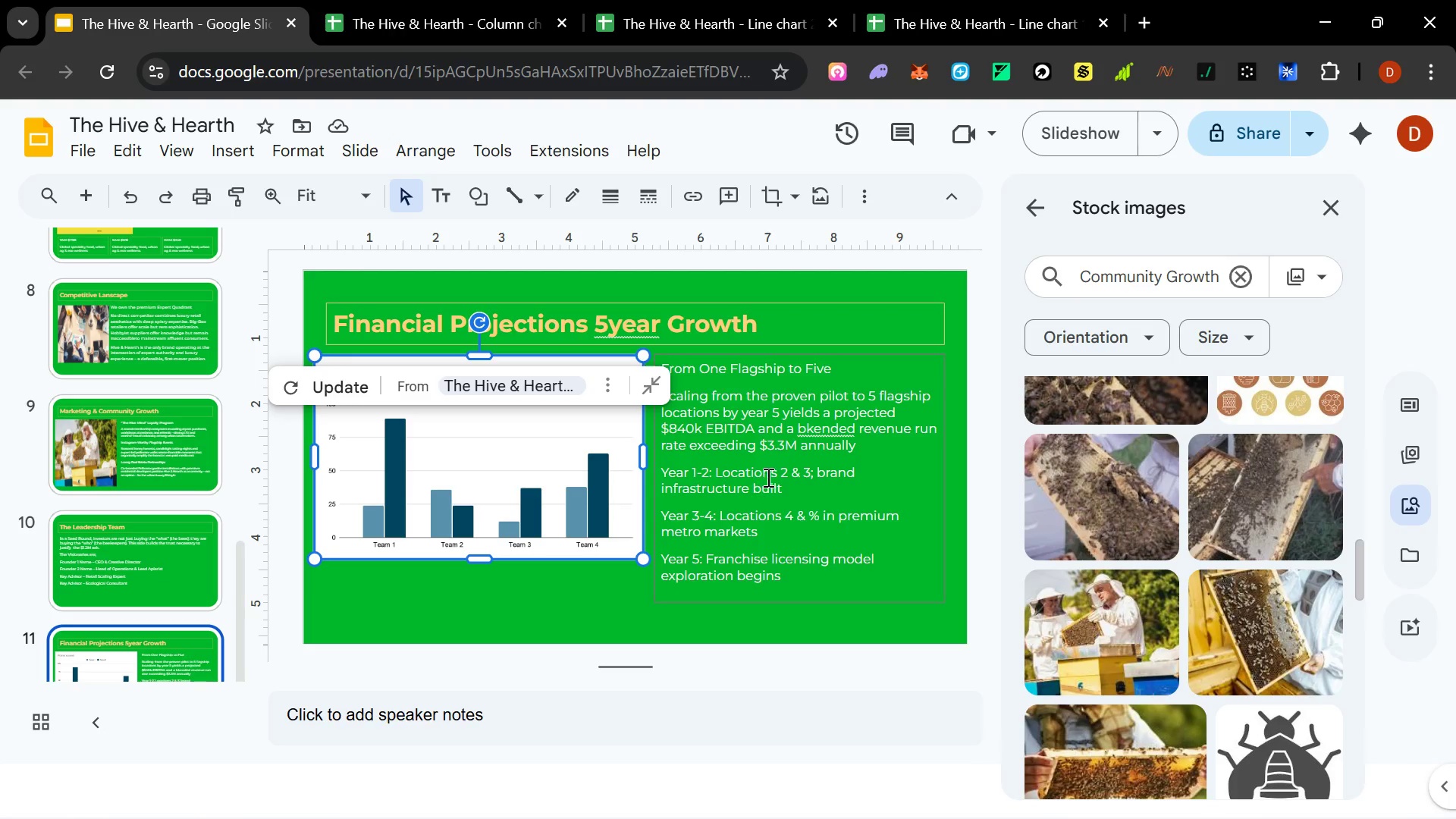 
key(Alt+AltLeft)
 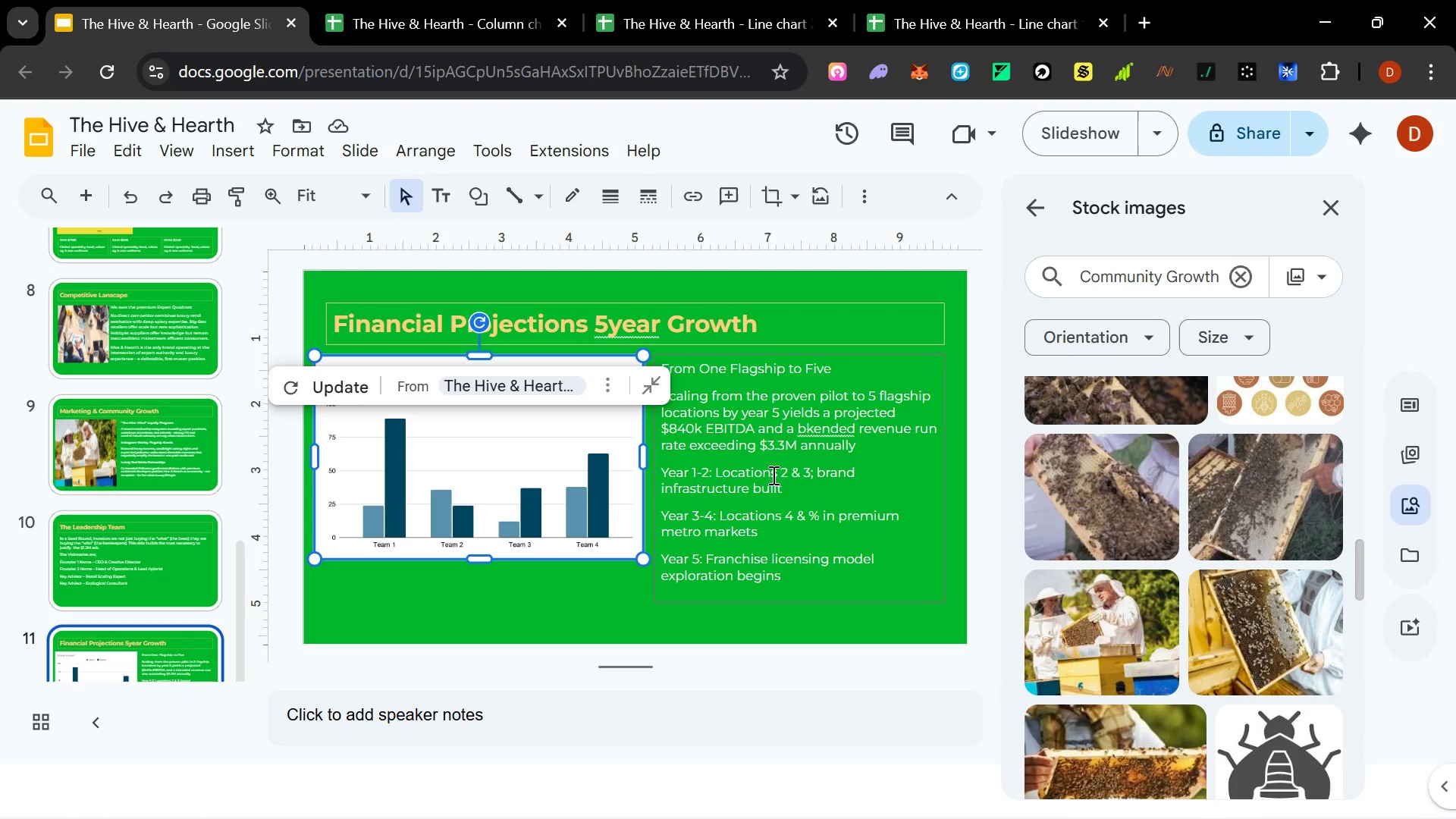 
key(Alt+Tab)
 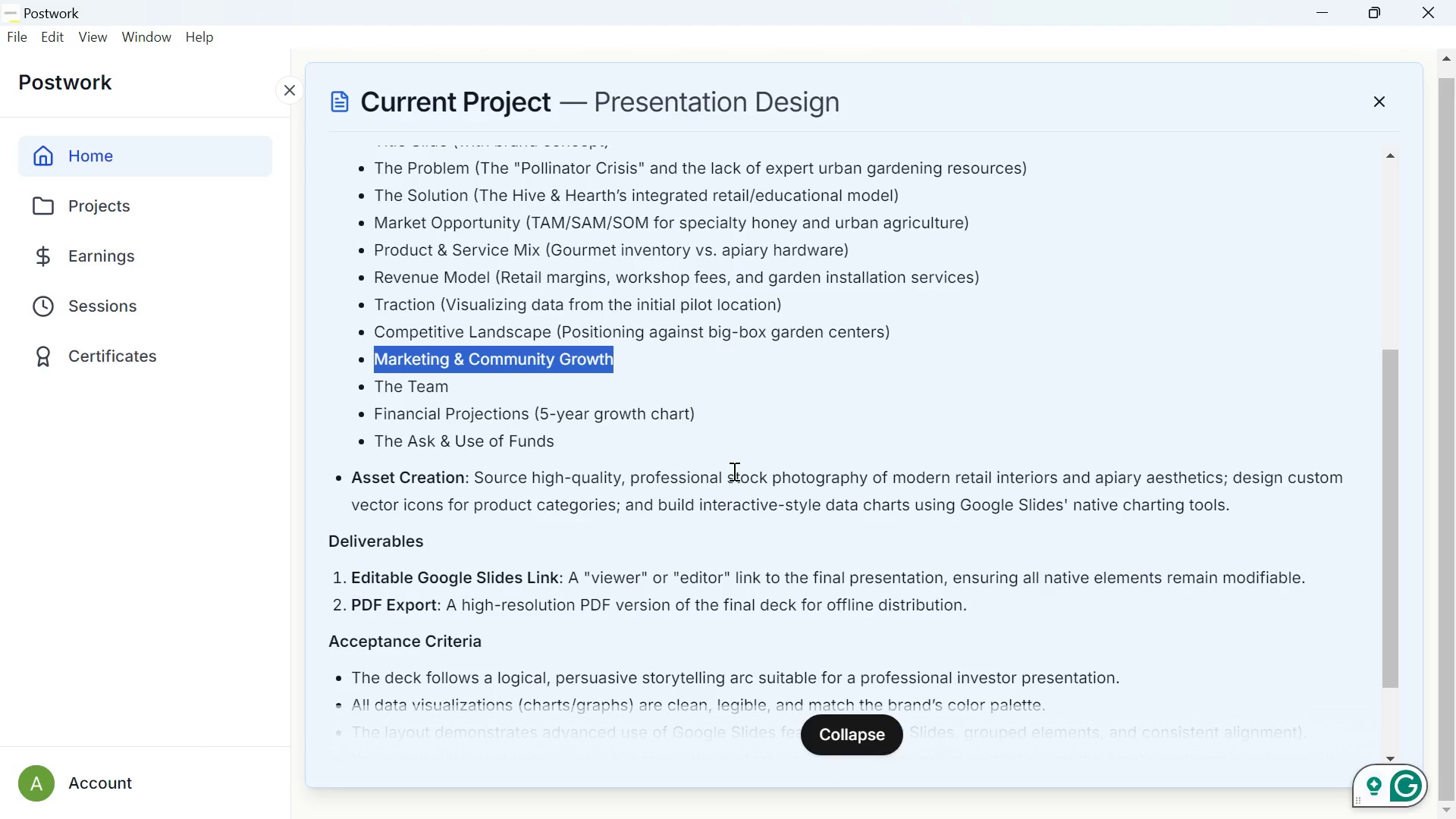 
key(Alt+AltLeft)